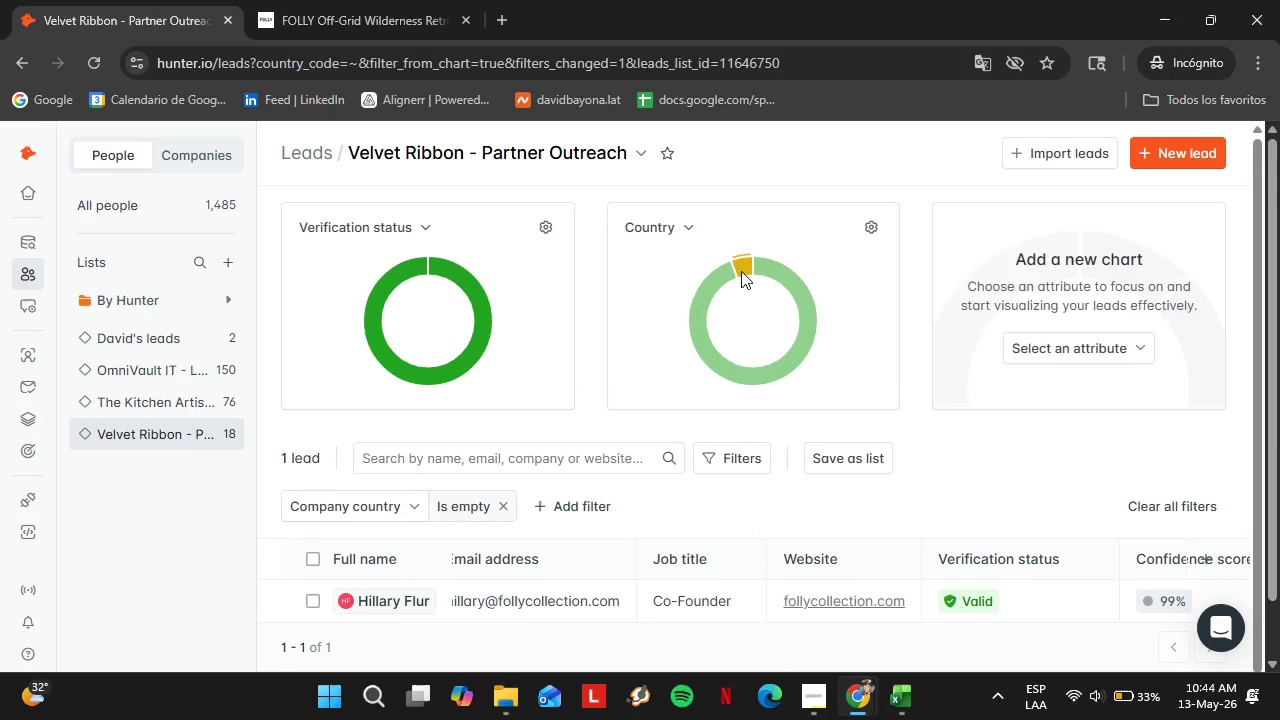 
wait(13.88)
 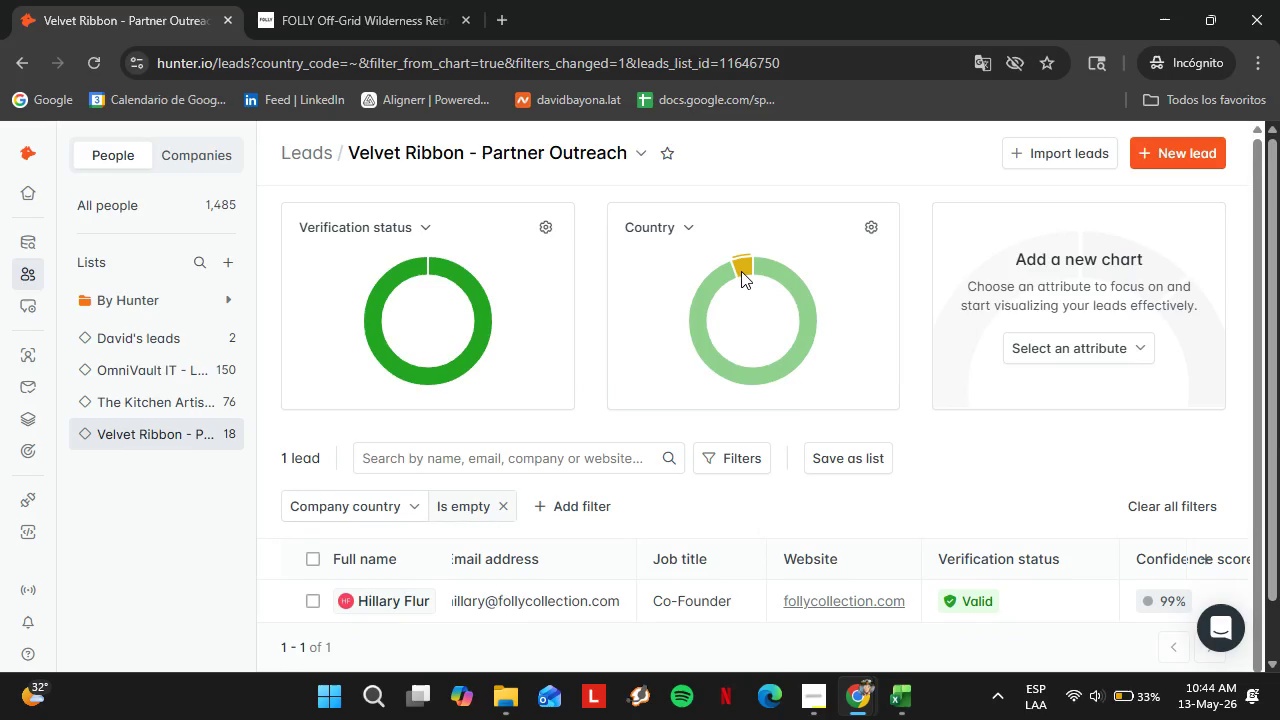 
scroll: coordinate [541, 576], scroll_direction: down, amount: 11.0
 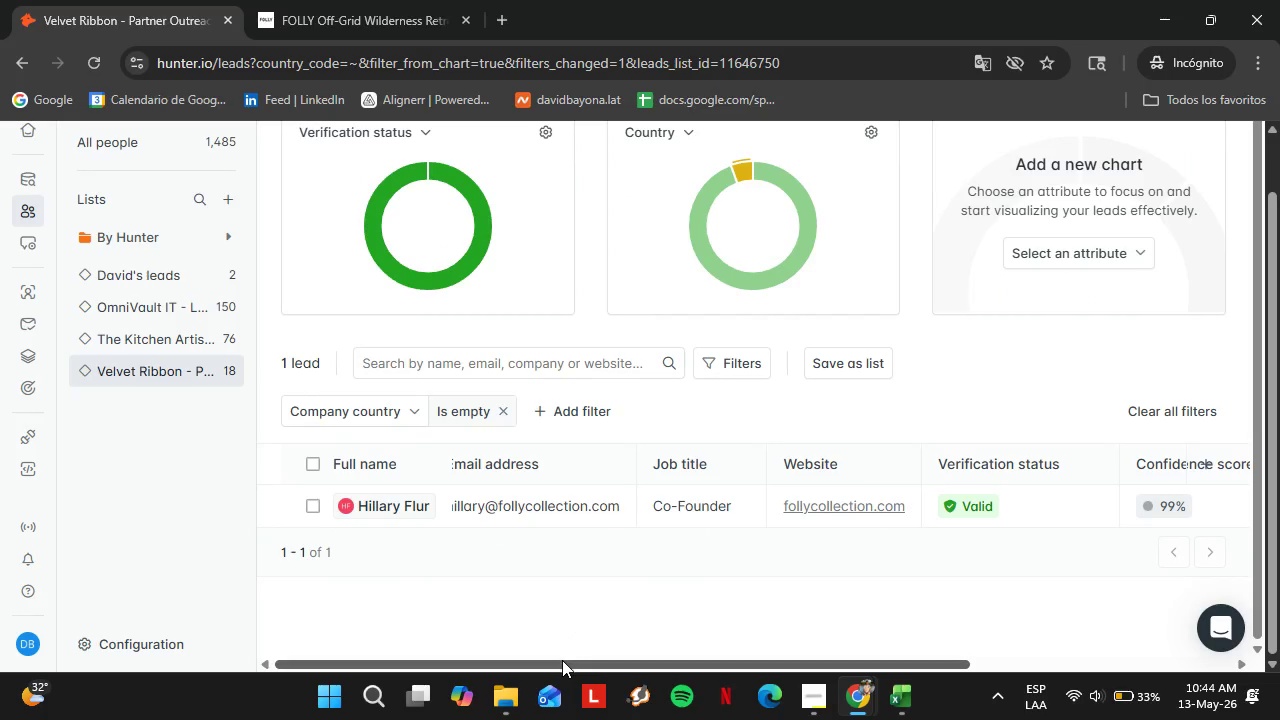 
left_click_drag(start_coordinate=[562, 660], to_coordinate=[857, 655])
 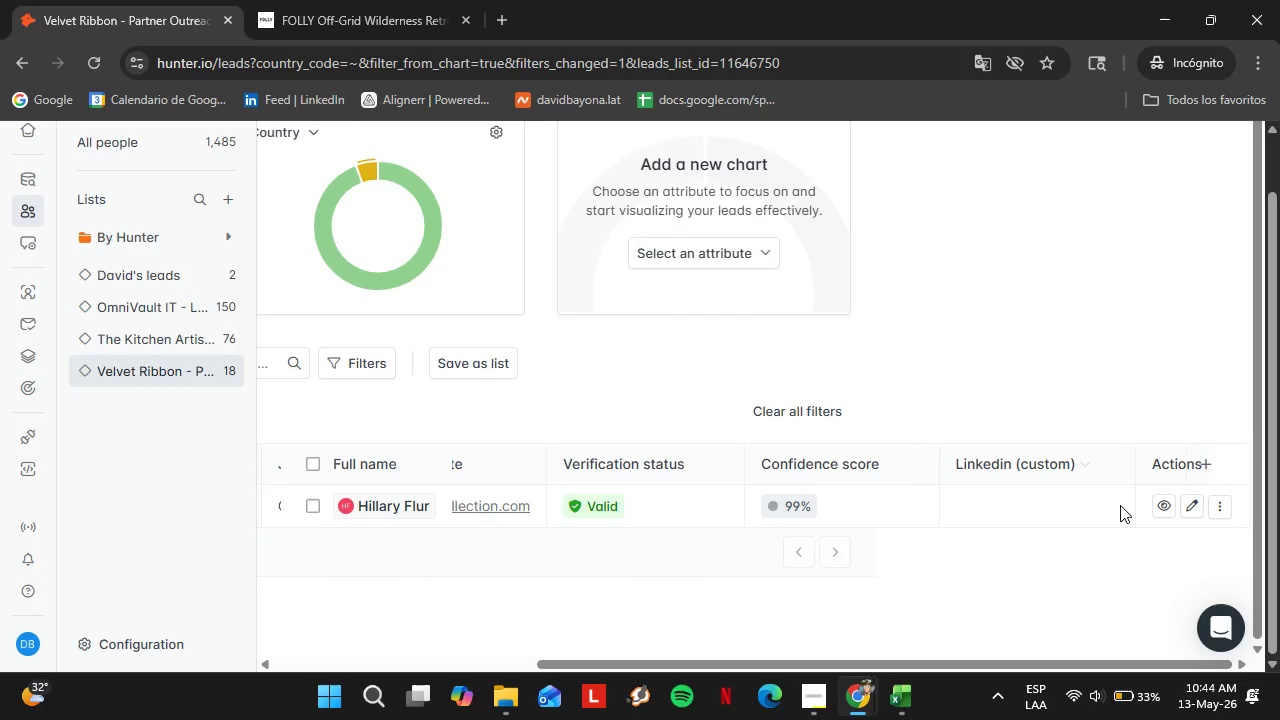 
left_click([1194, 512])
 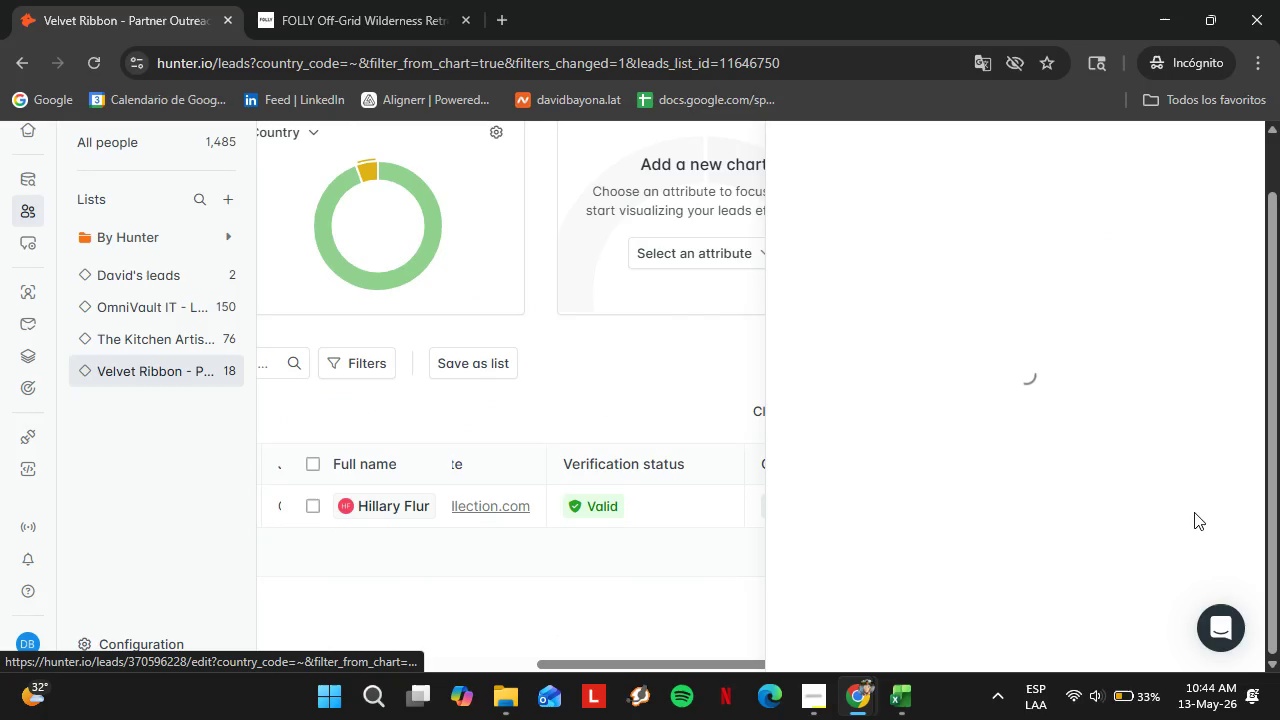 
scroll: coordinate [839, 445], scroll_direction: down, amount: 18.0
 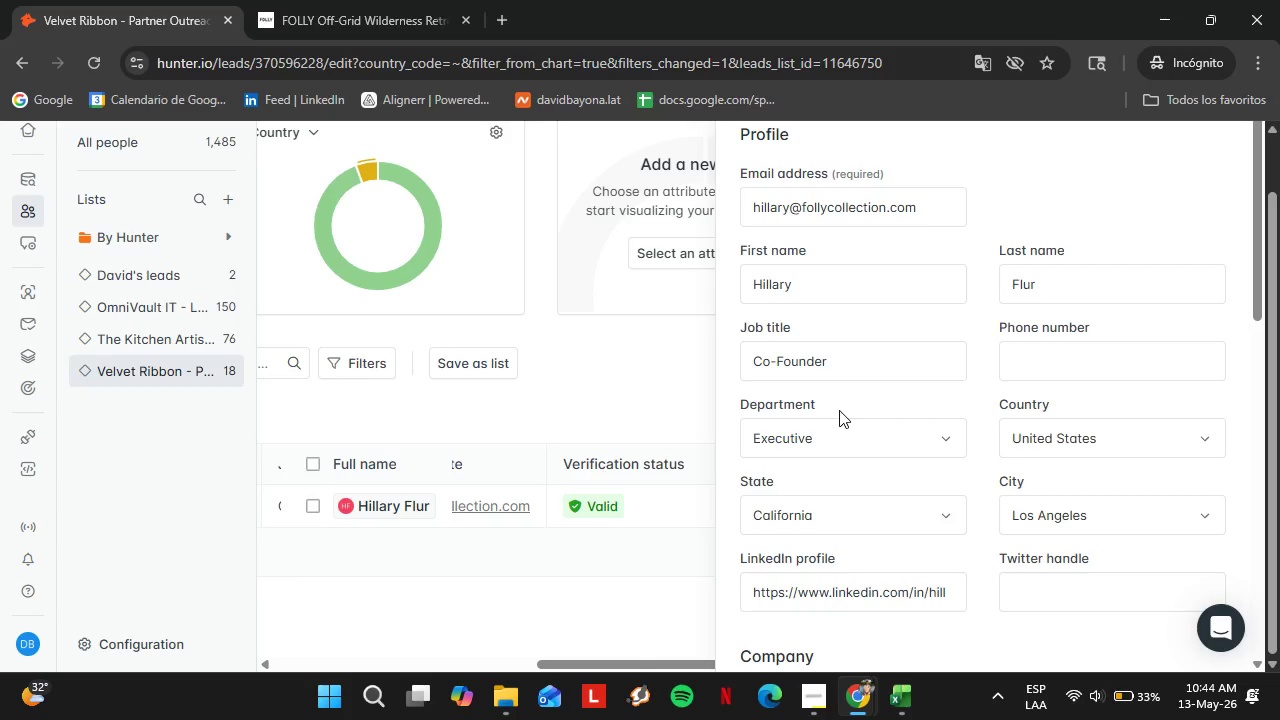 
scroll: coordinate [916, 440], scroll_direction: up, amount: 7.0
 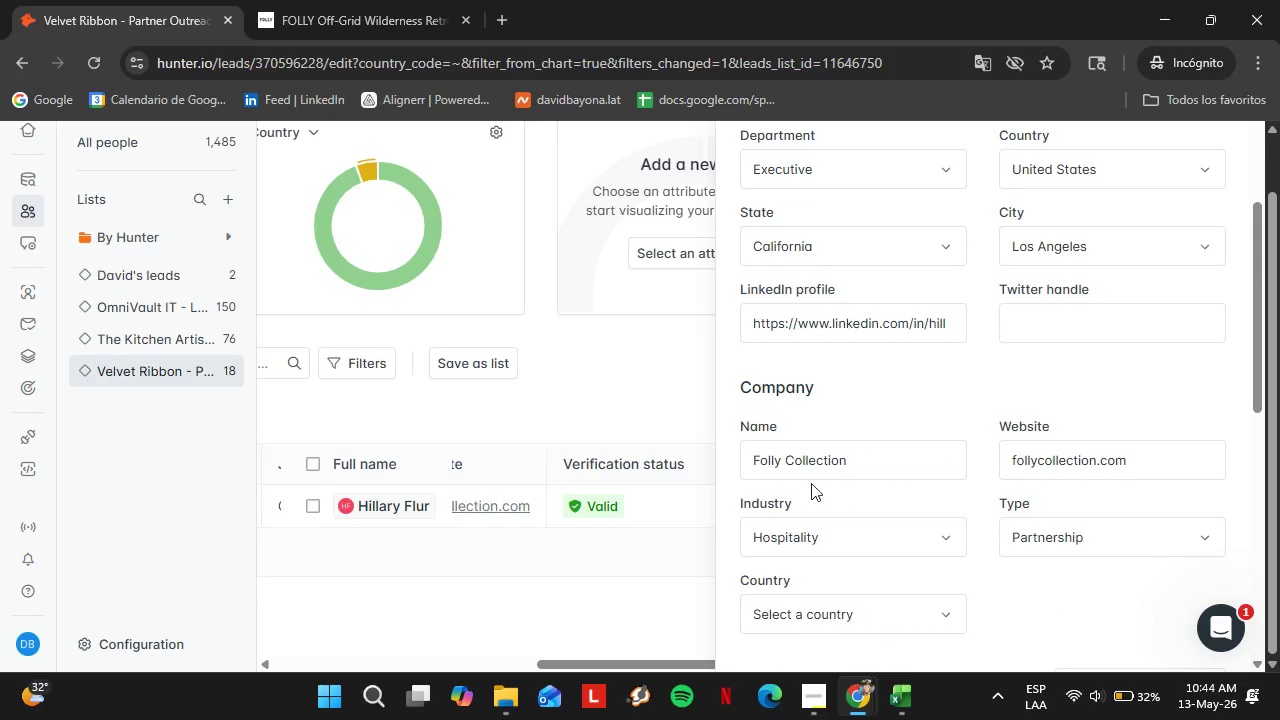 
scroll: coordinate [798, 398], scroll_direction: down, amount: 2.0
 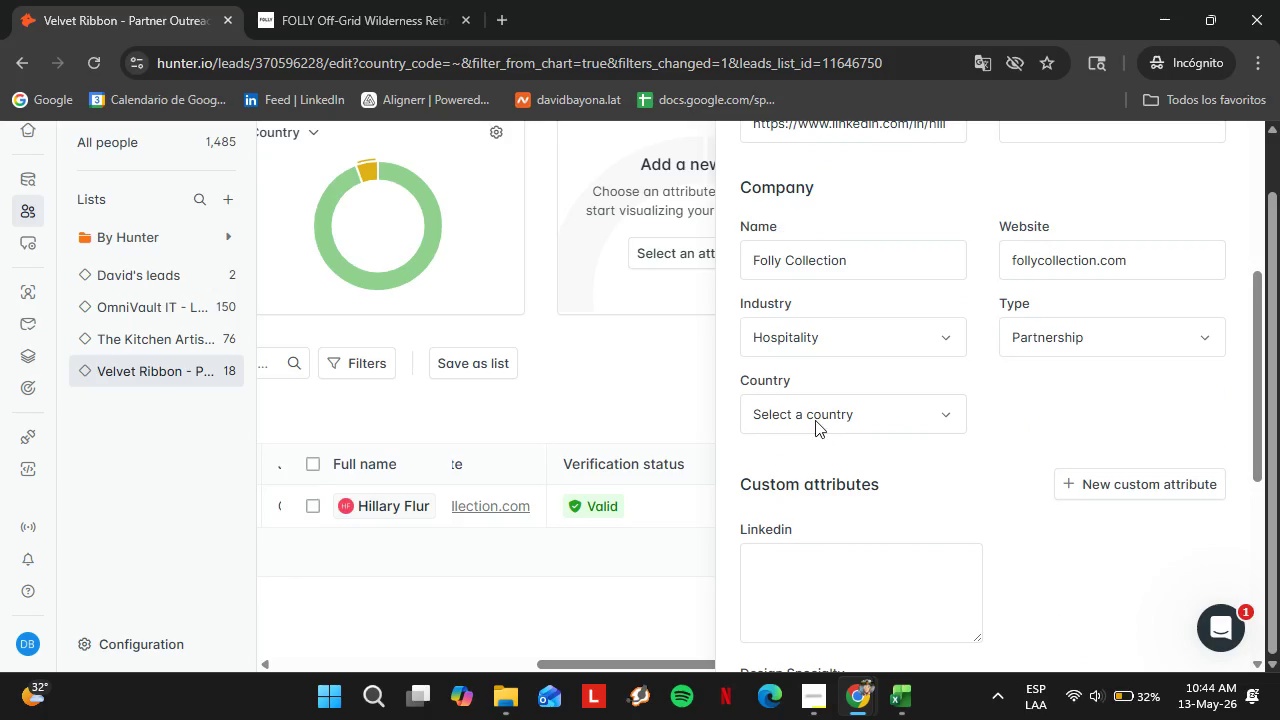 
left_click([815, 420])
 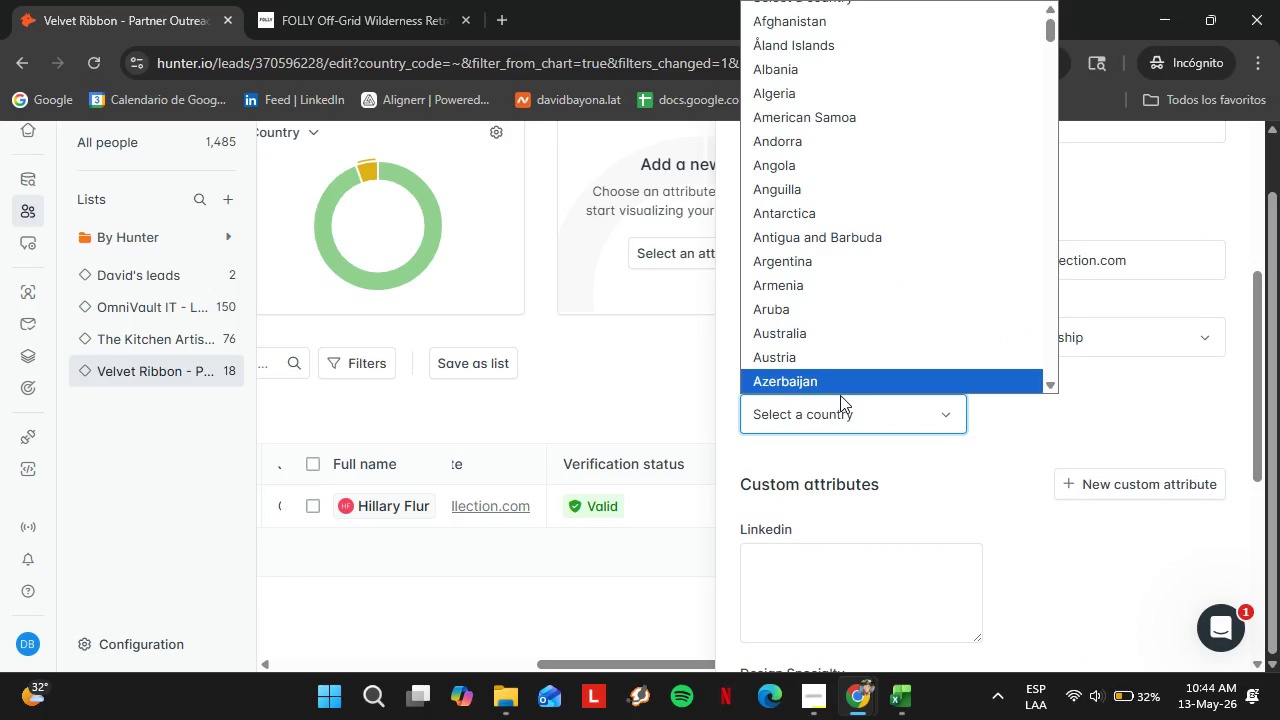 
type(united)
 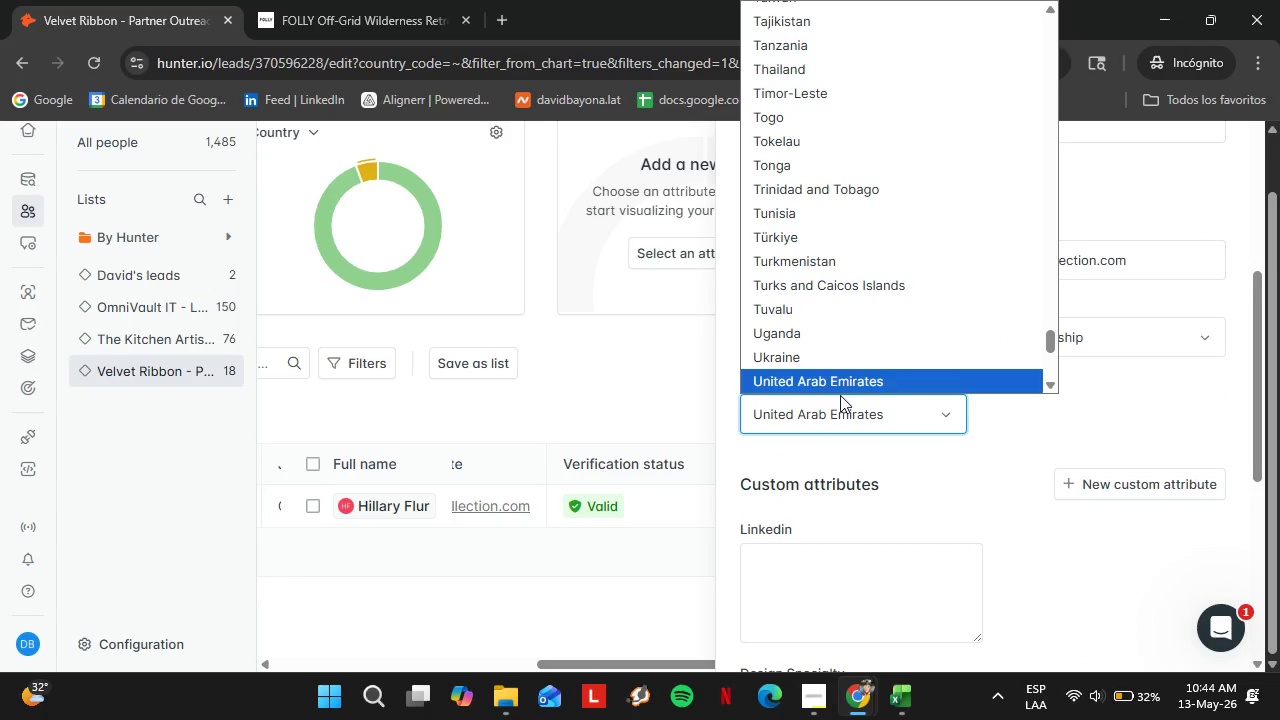 
key(ArrowDown)
 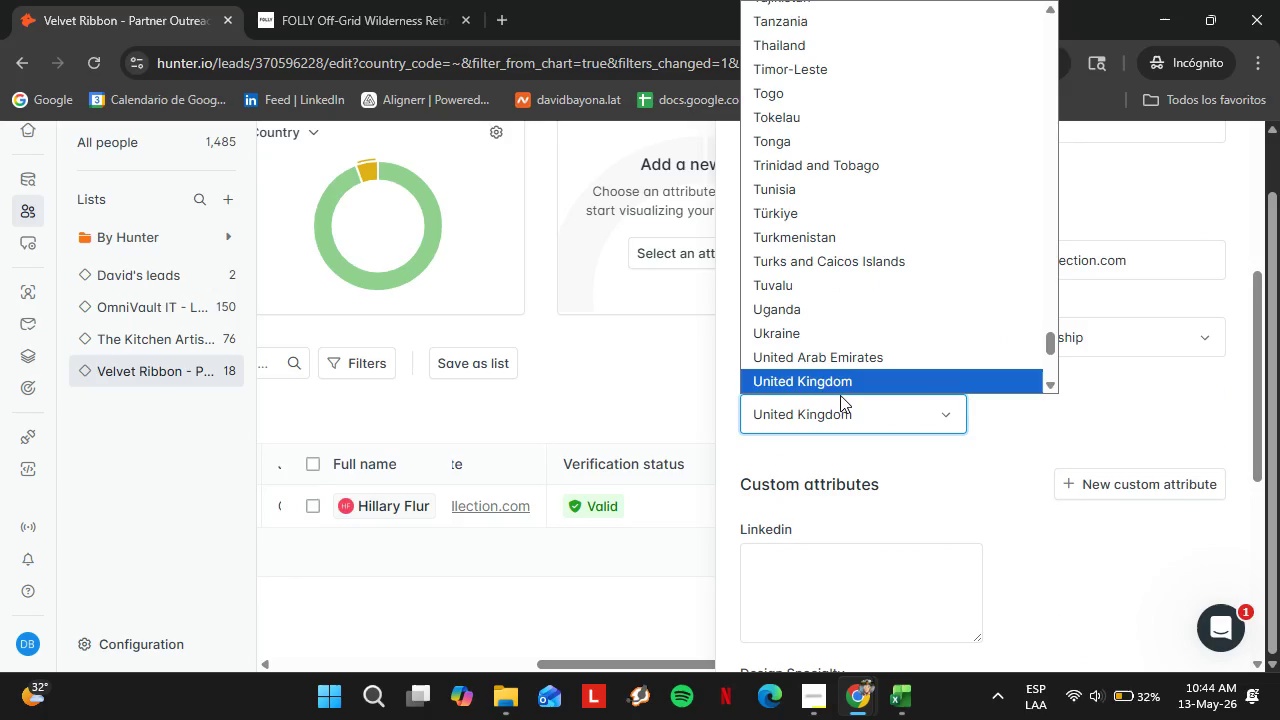 
key(ArrowDown)
 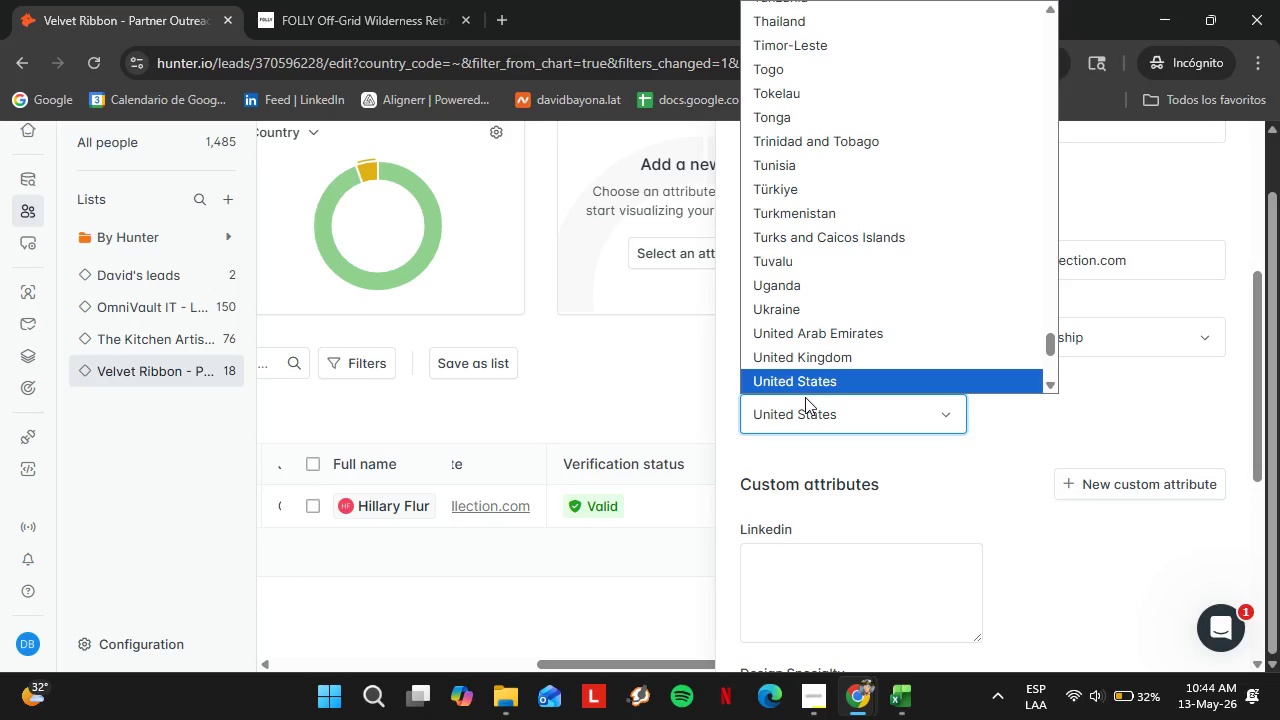 
left_click([802, 377])
 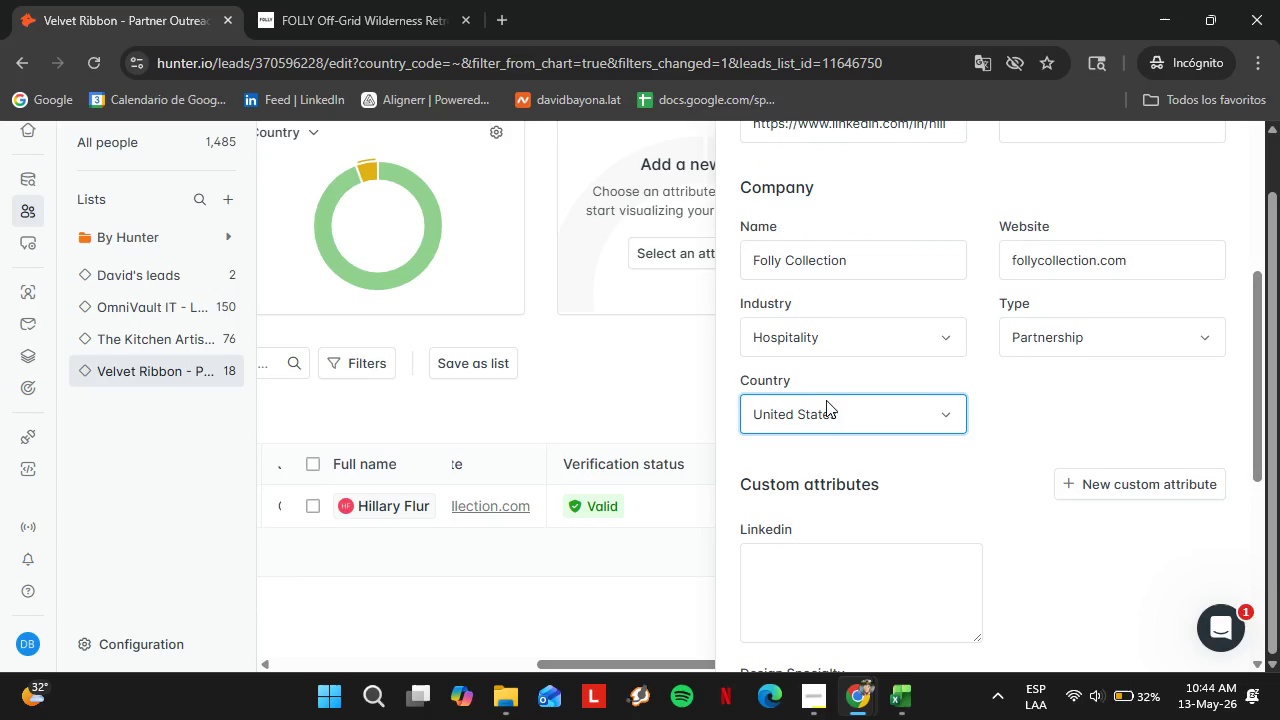 
scroll: coordinate [911, 424], scroll_direction: down, amount: 12.0
 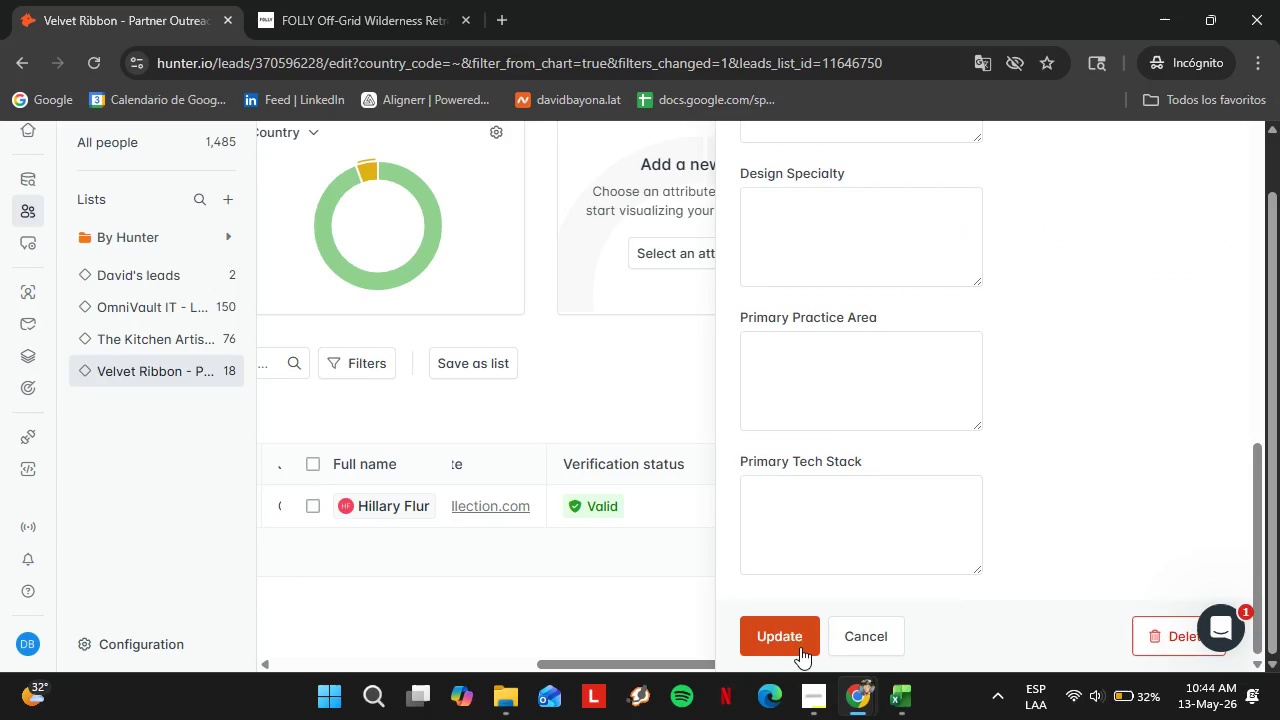 
left_click([796, 644])
 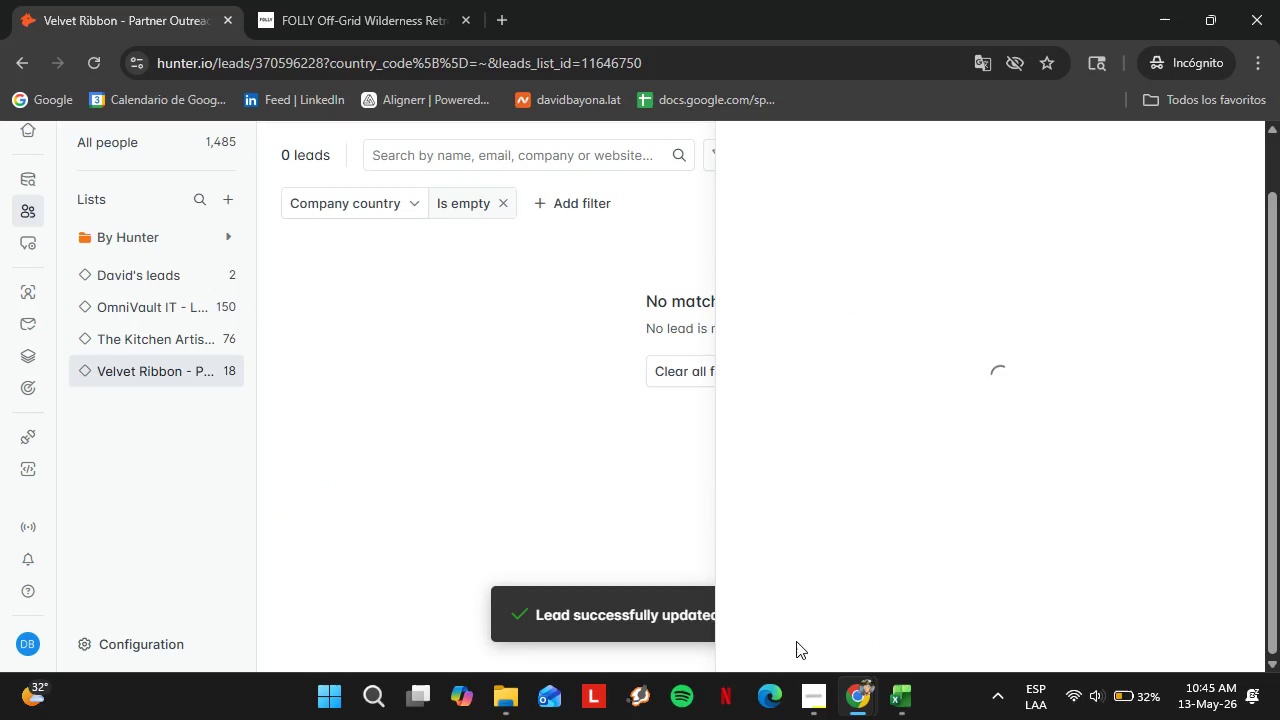 
wait(10.83)
 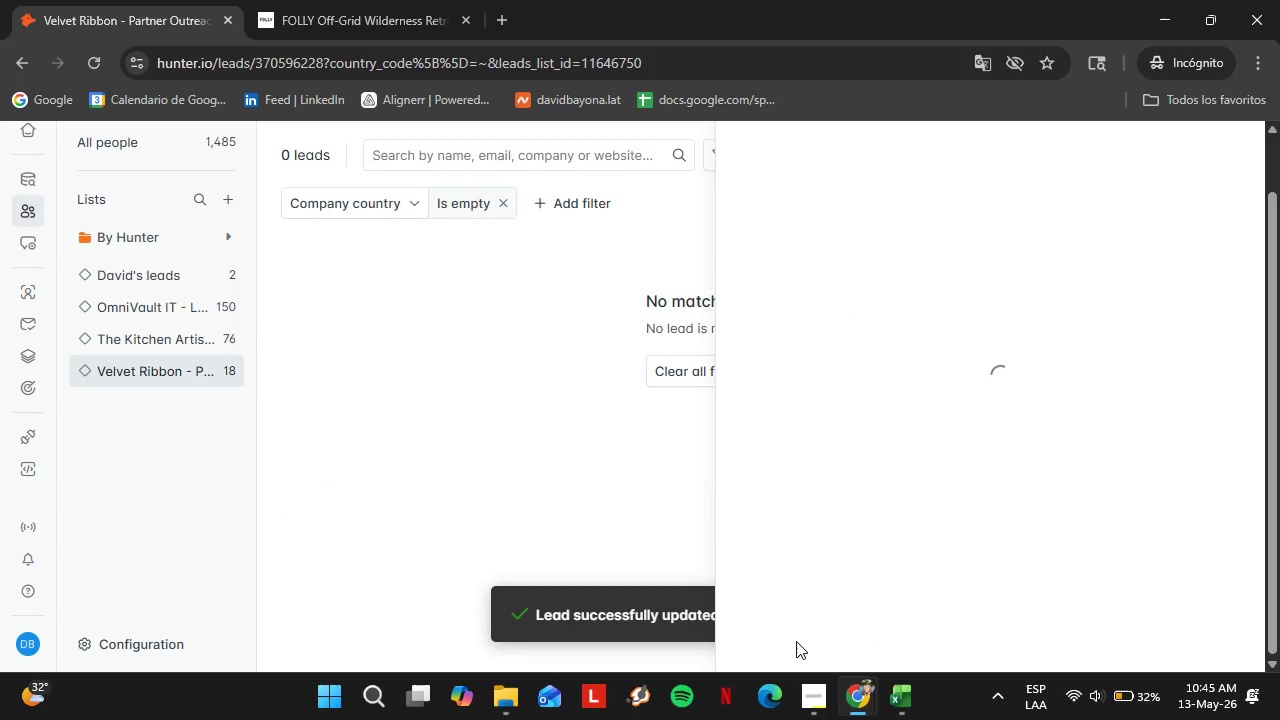 
scroll: coordinate [996, 369], scroll_direction: up, amount: 3.0
 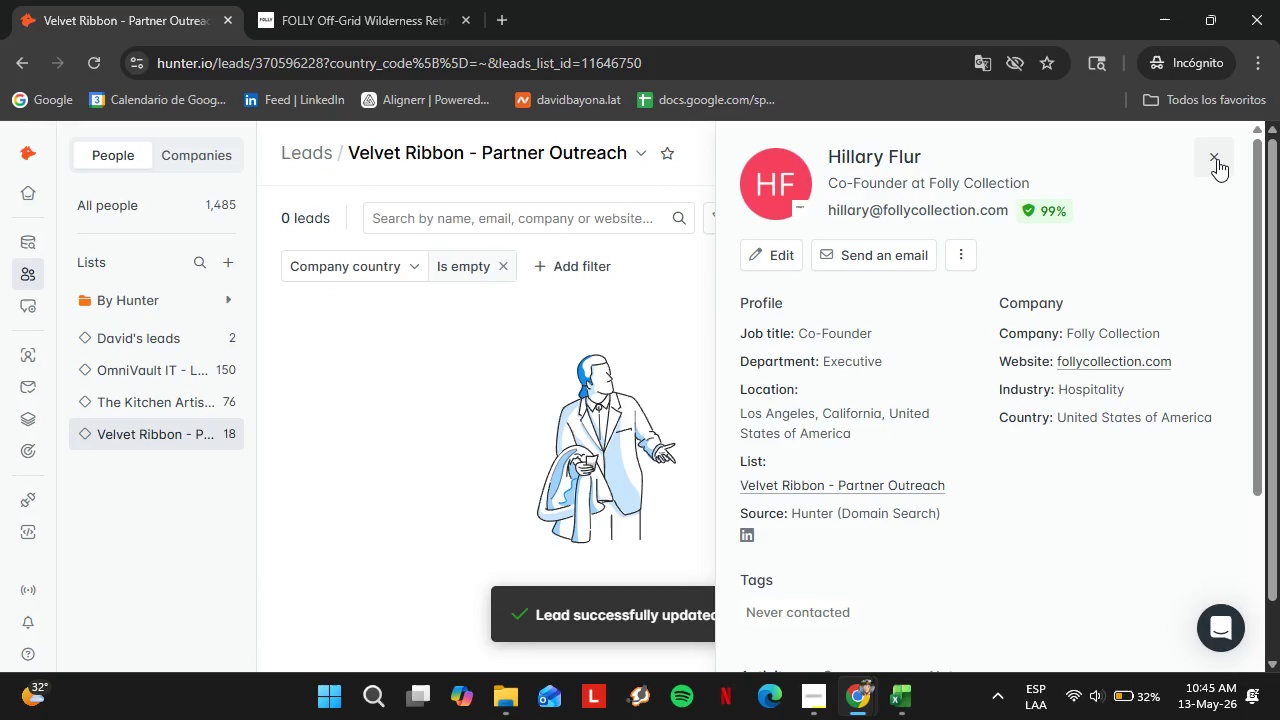 
left_click([1218, 159])
 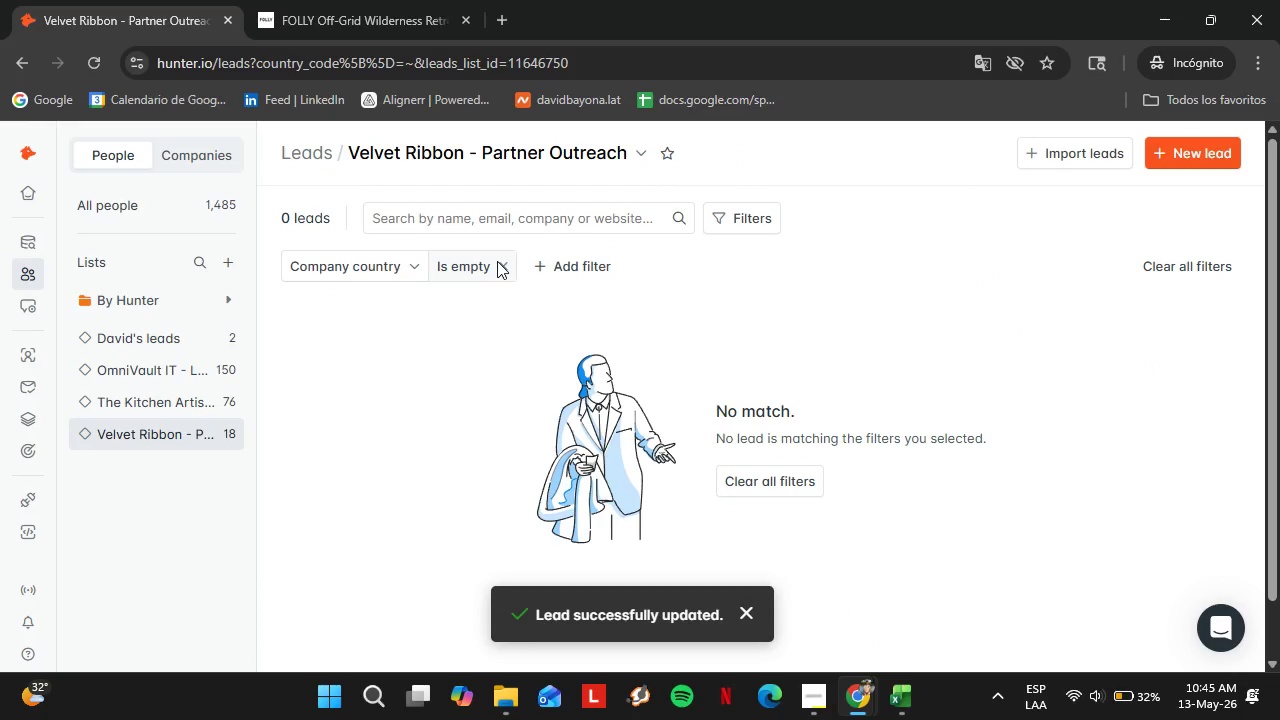 
left_click([505, 264])
 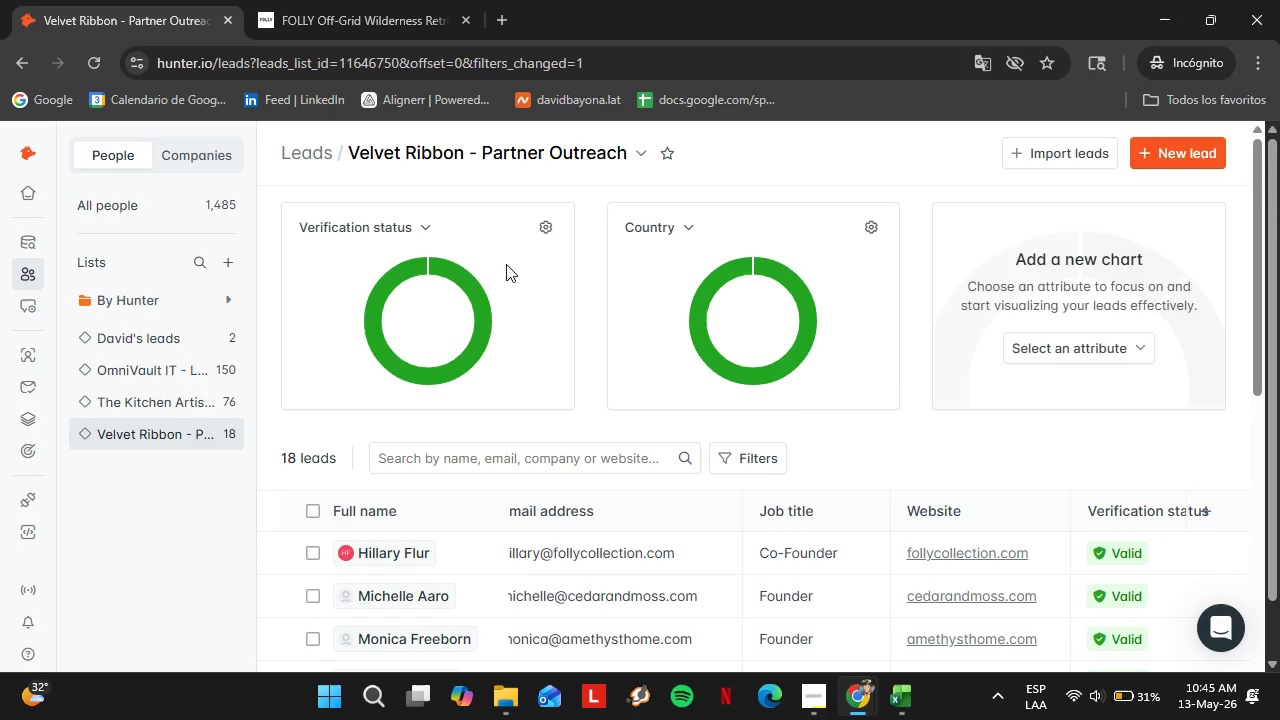 
wait(19.61)
 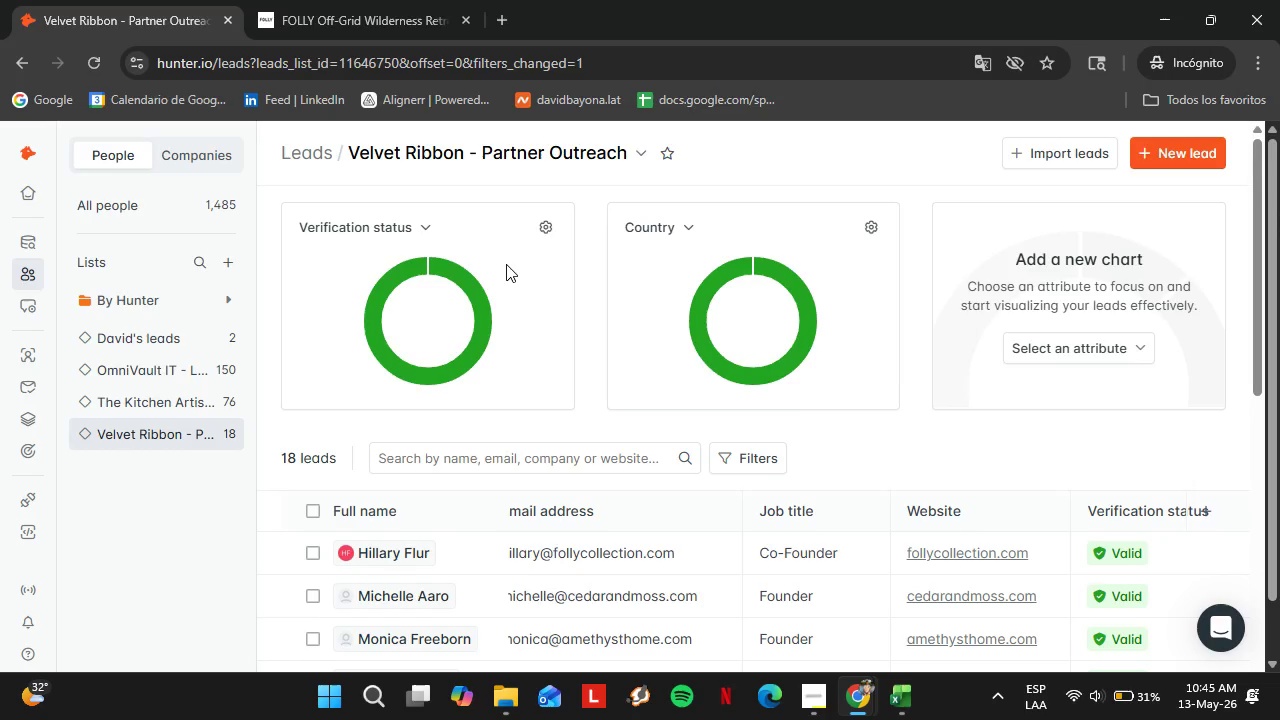 
scroll: coordinate [685, 453], scroll_direction: down, amount: 3.0
 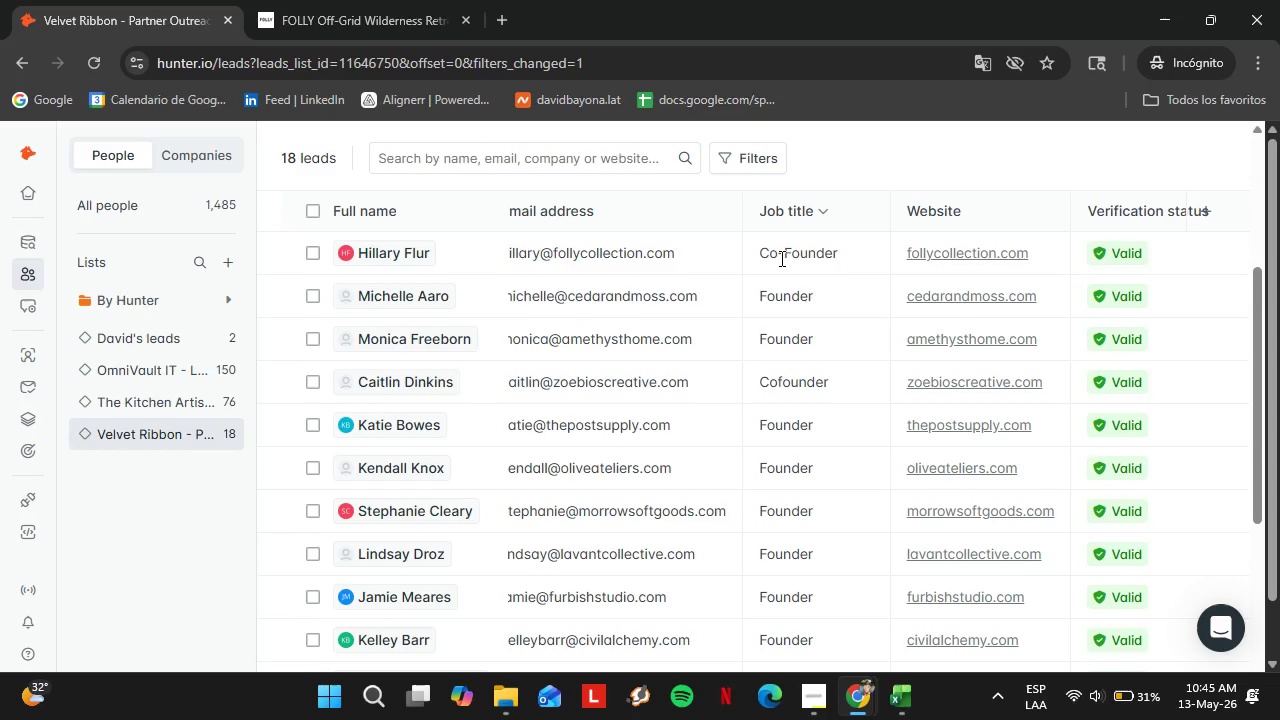 
double_click([782, 251])
 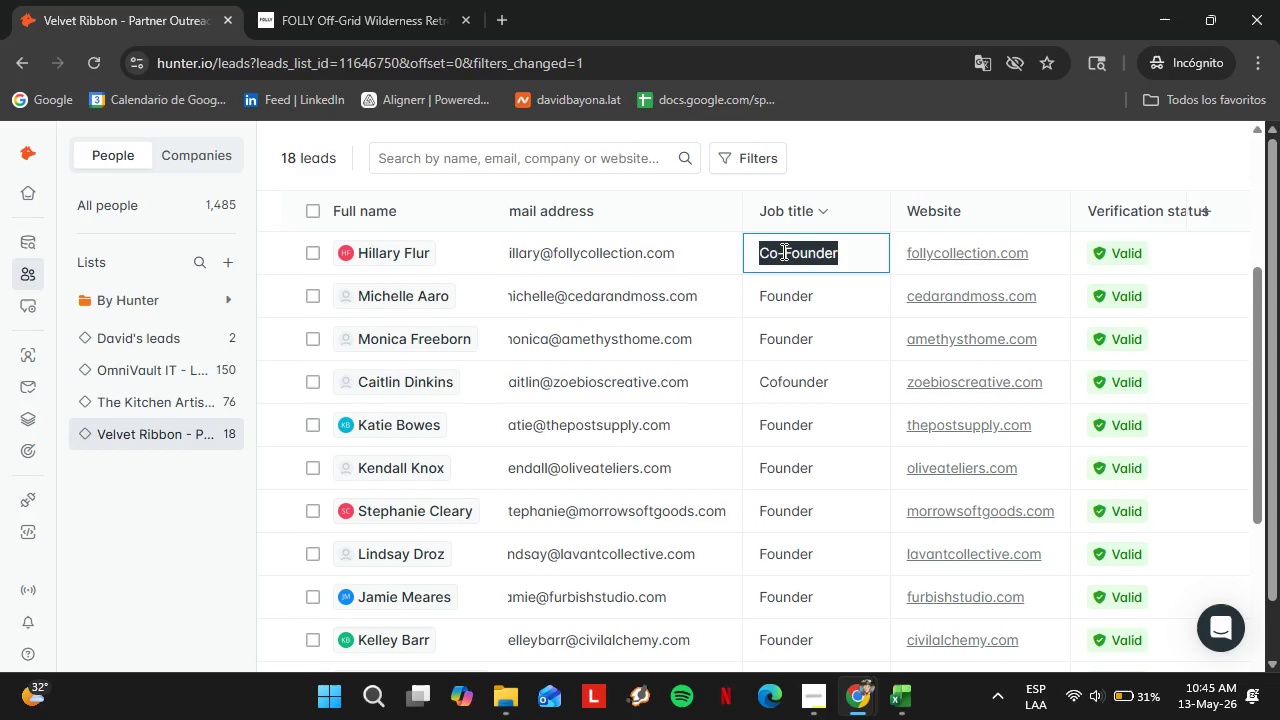 
triple_click([782, 251])
 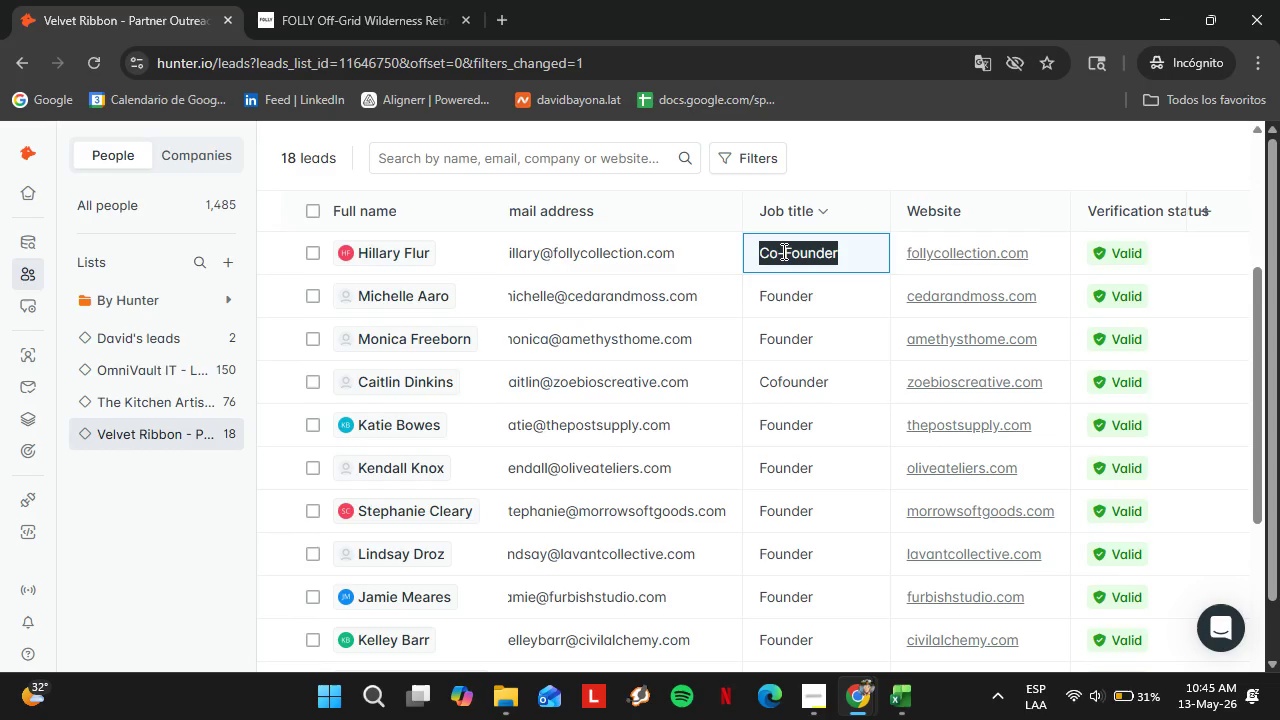 
triple_click([782, 251])
 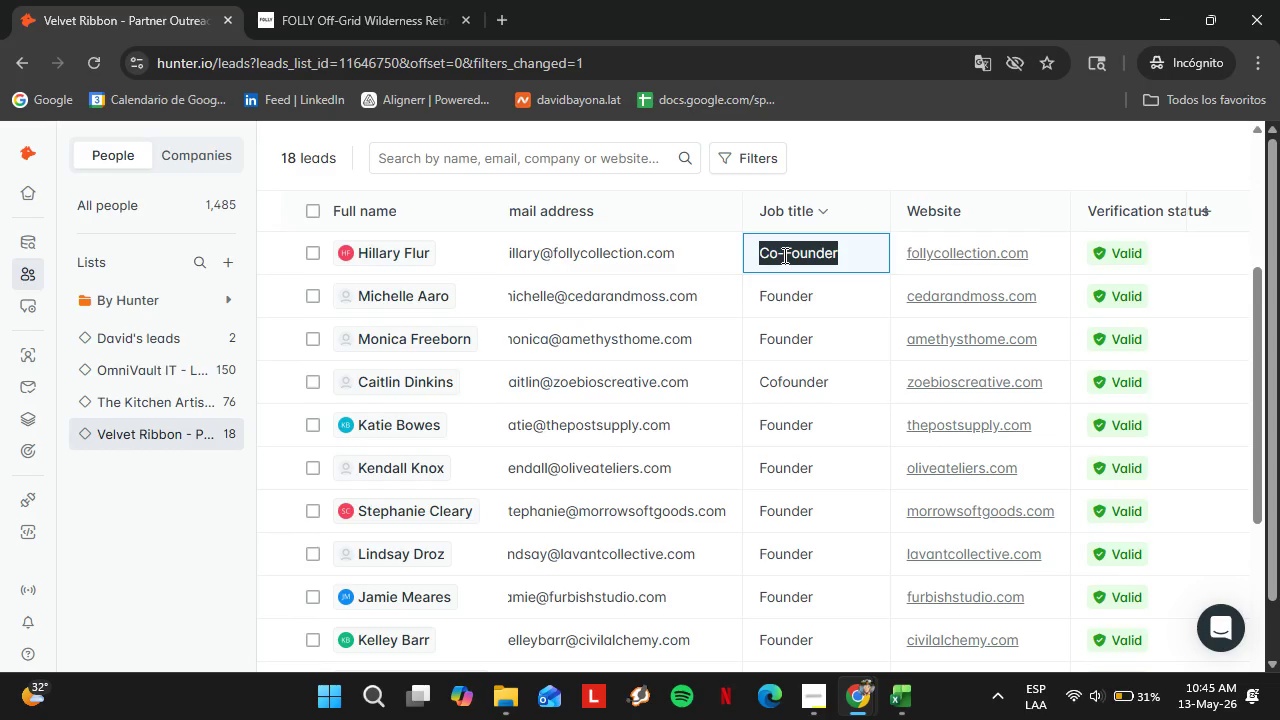 
left_click([783, 255])
 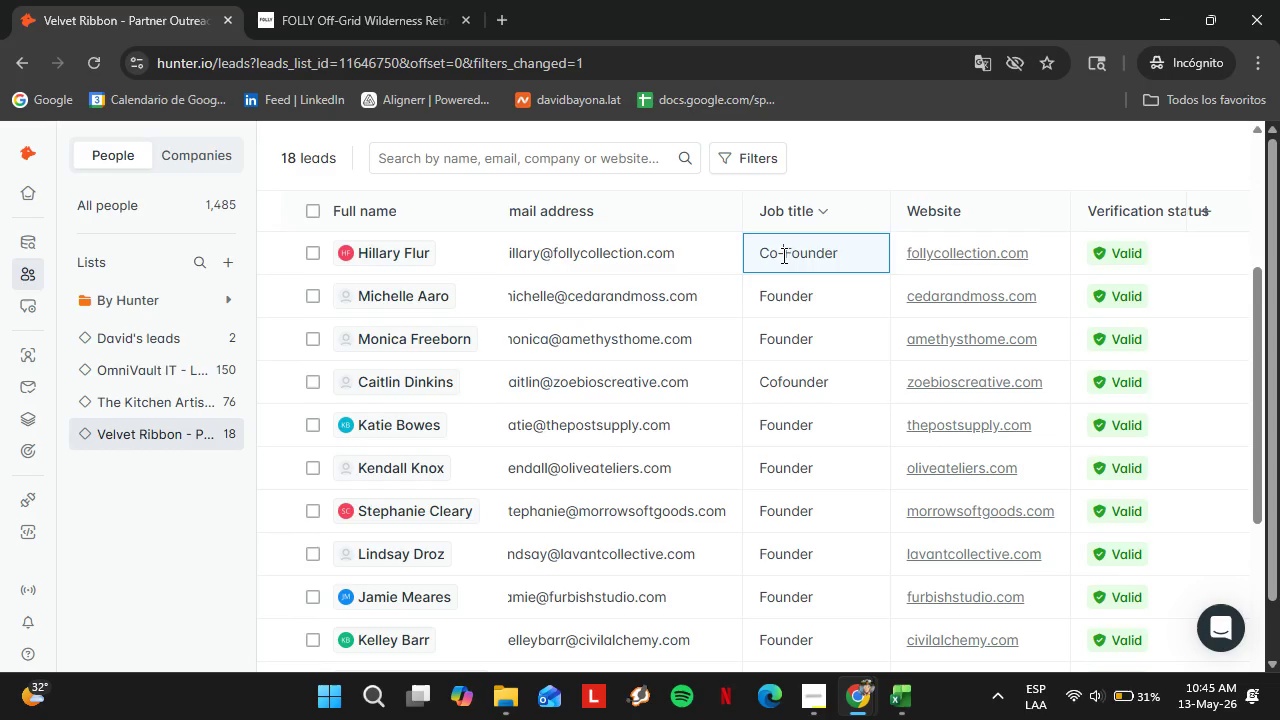 
left_click_drag(start_coordinate=[782, 255], to_coordinate=[756, 255])
 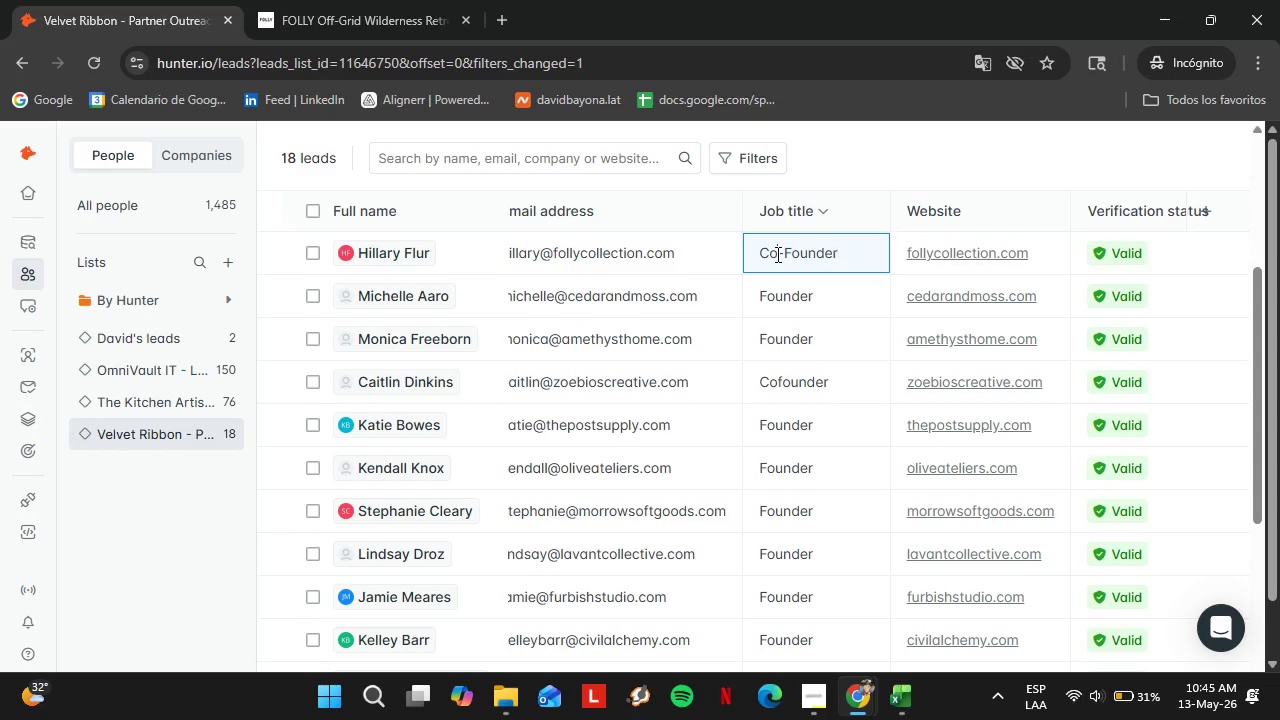 
left_click([776, 254])
 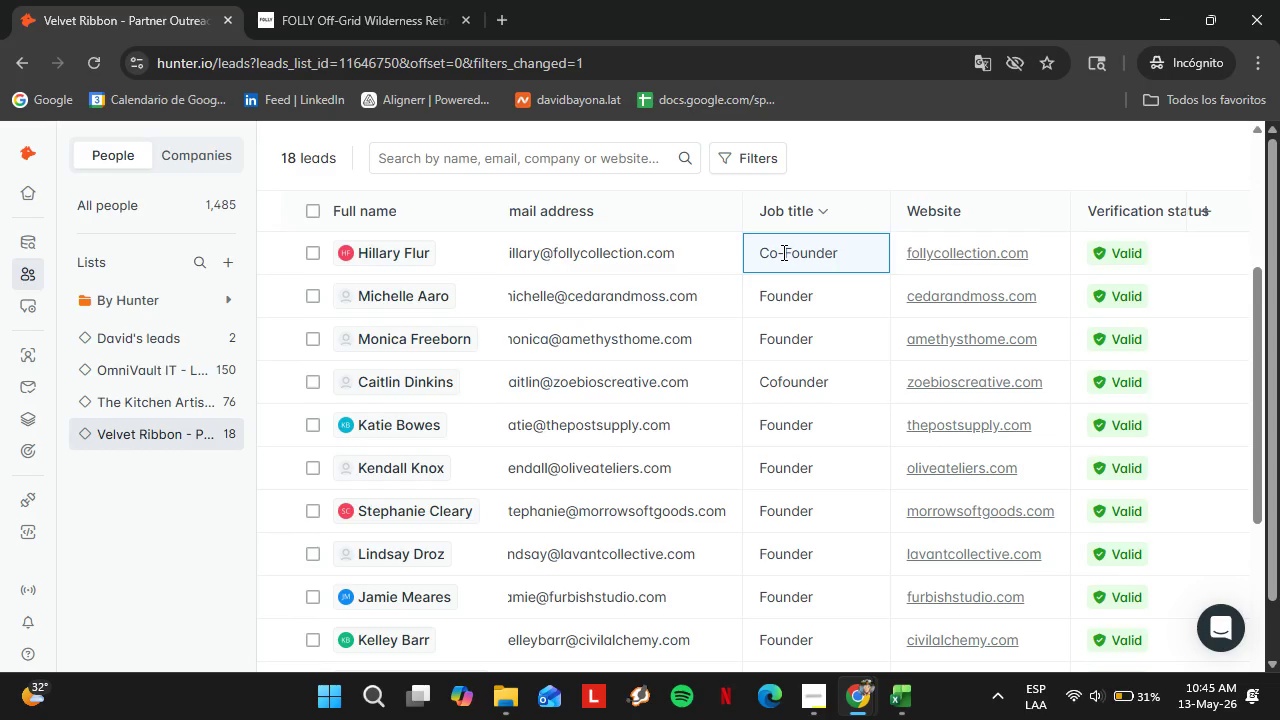 
left_click_drag(start_coordinate=[782, 252], to_coordinate=[754, 253])
 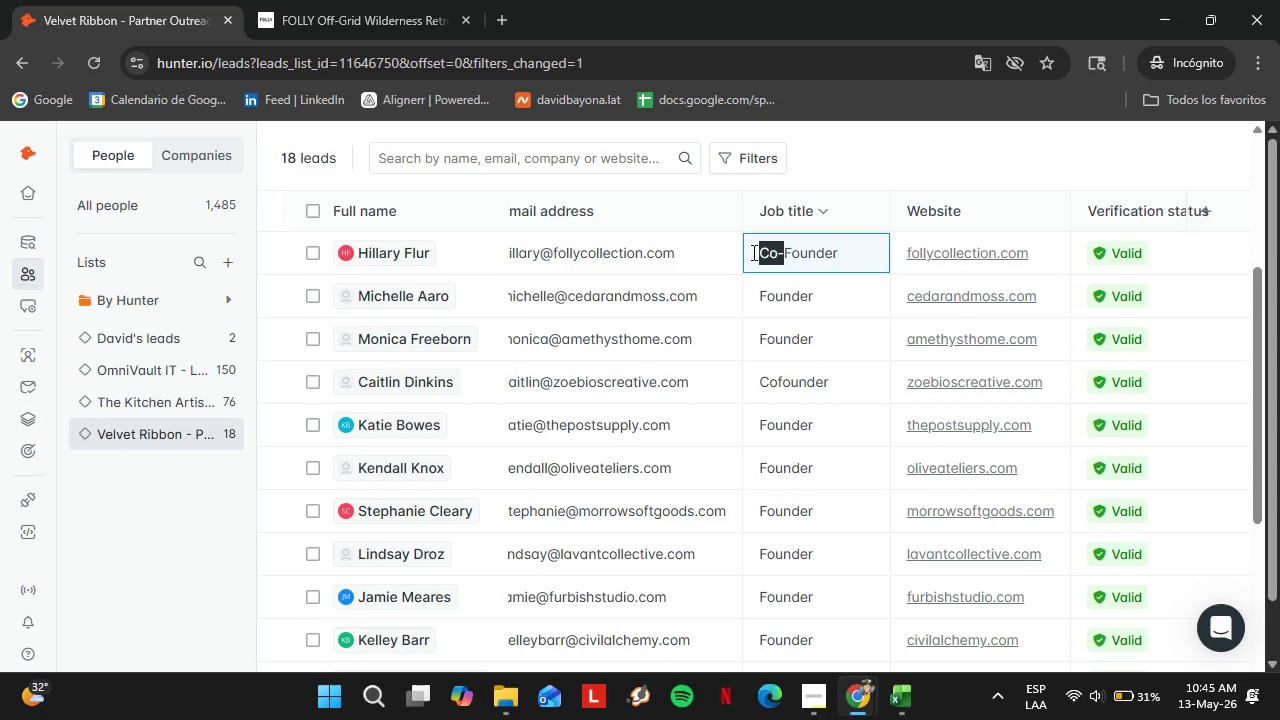 
key(Backspace)
 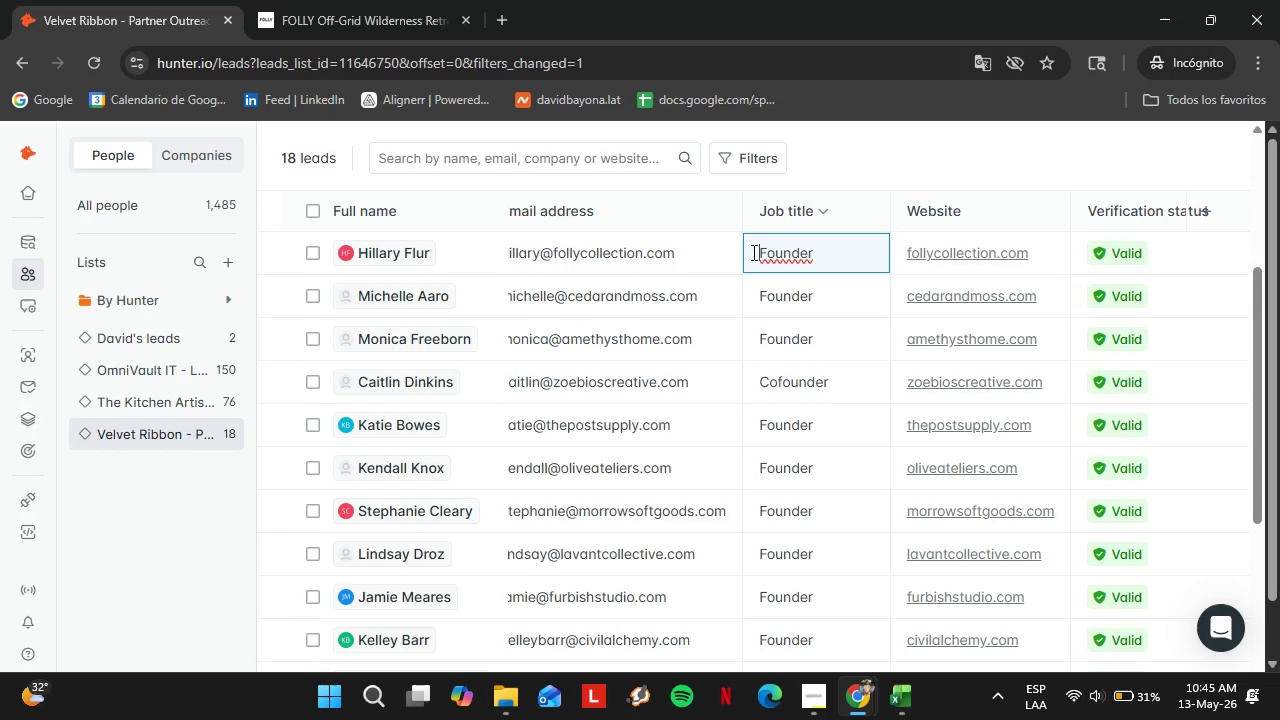 
key(Enter)
 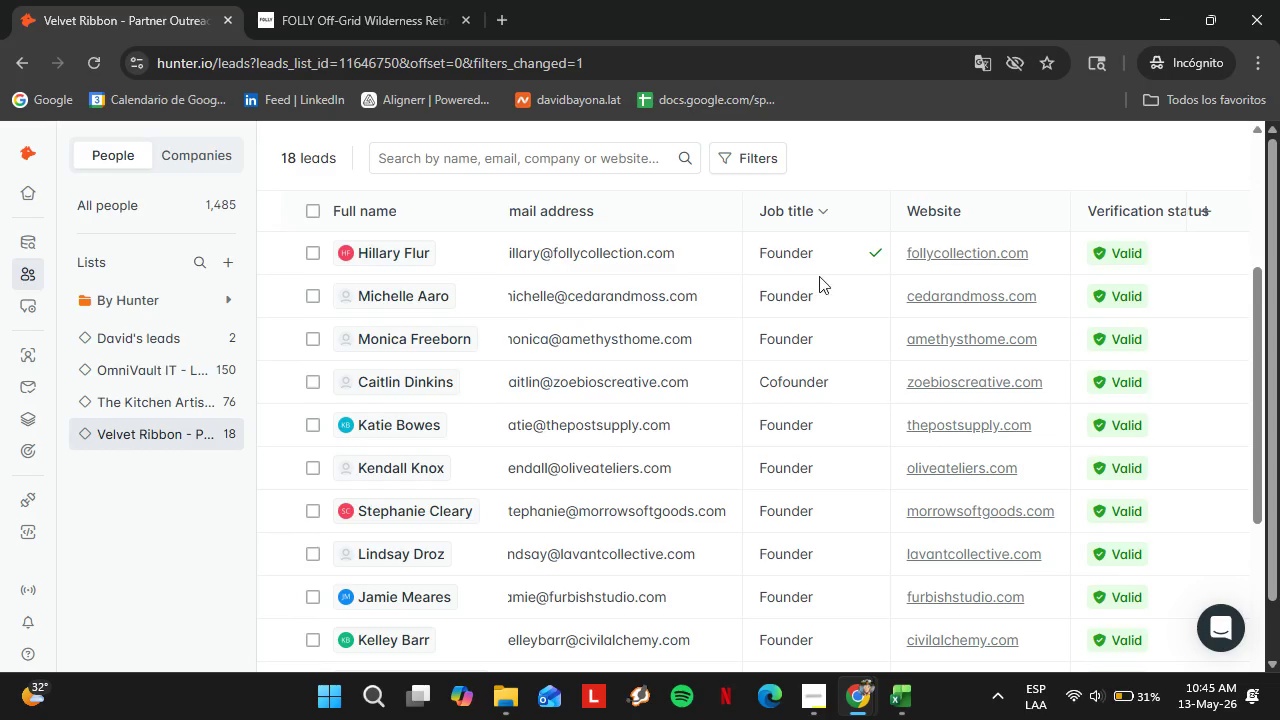 
scroll: coordinate [761, 489], scroll_direction: down, amount: 17.0
 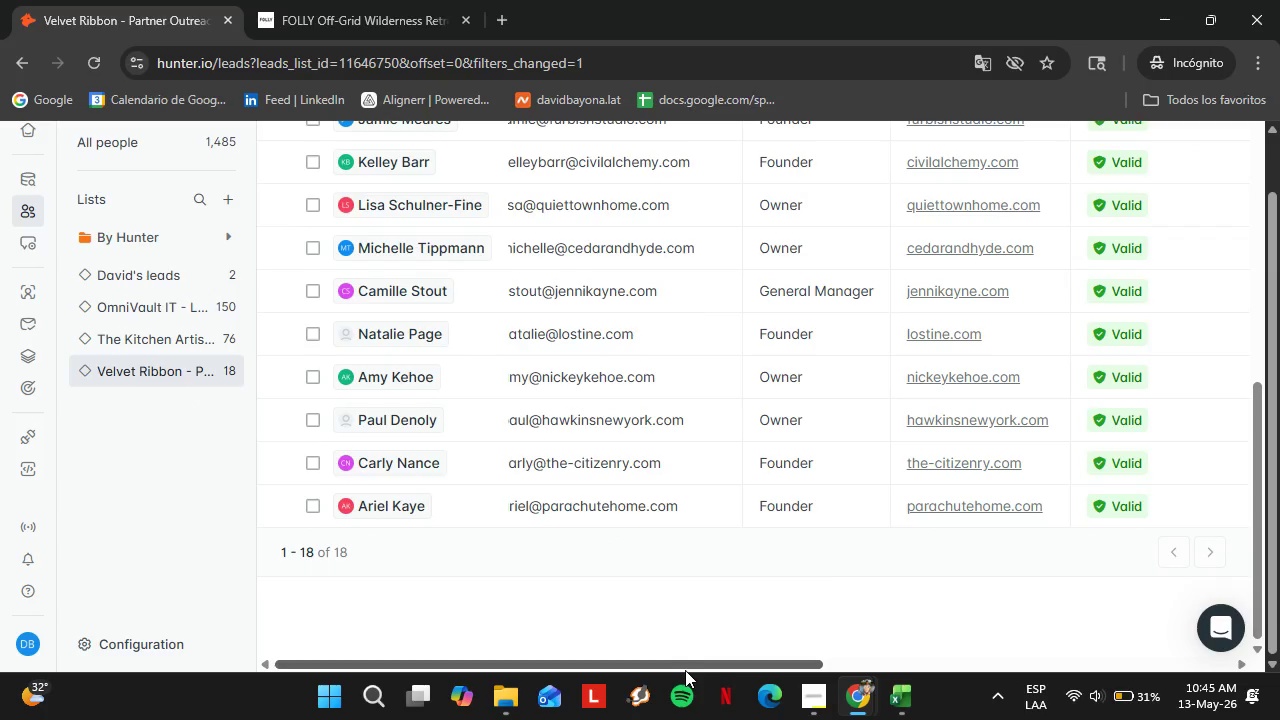 
left_click_drag(start_coordinate=[685, 670], to_coordinate=[947, 643])
 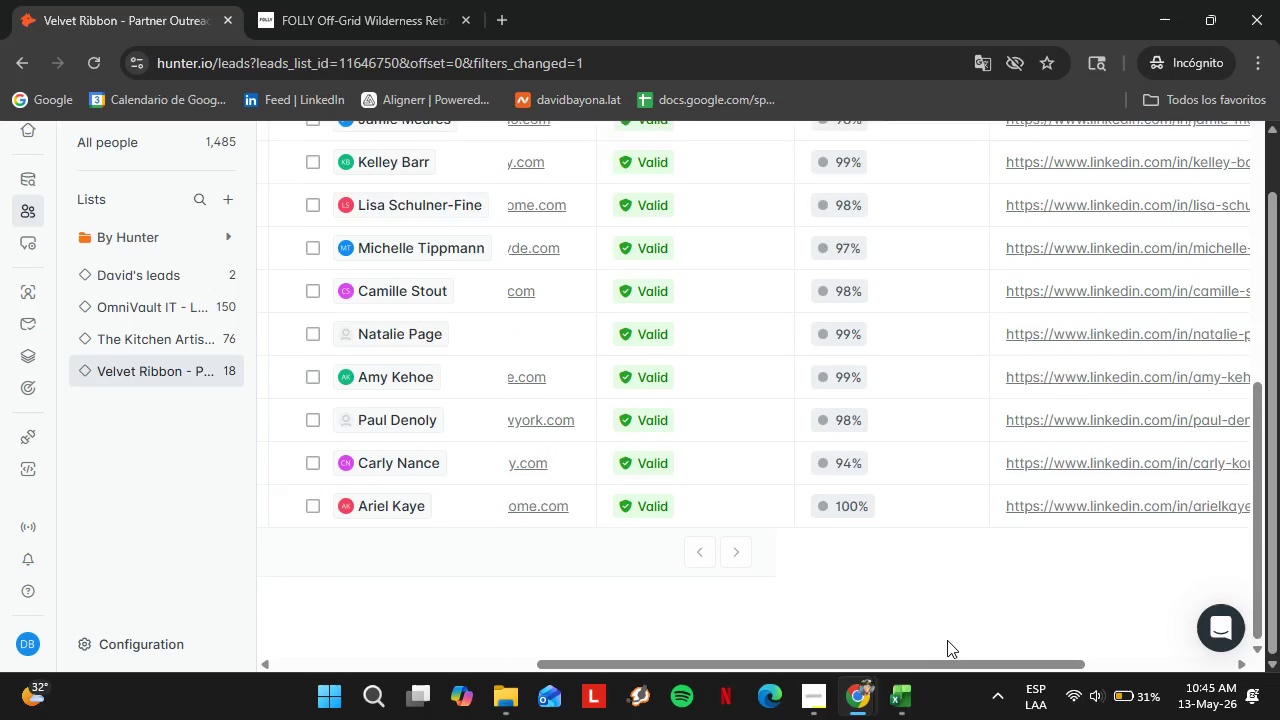 
scroll: coordinate [948, 634], scroll_direction: up, amount: 5.0
 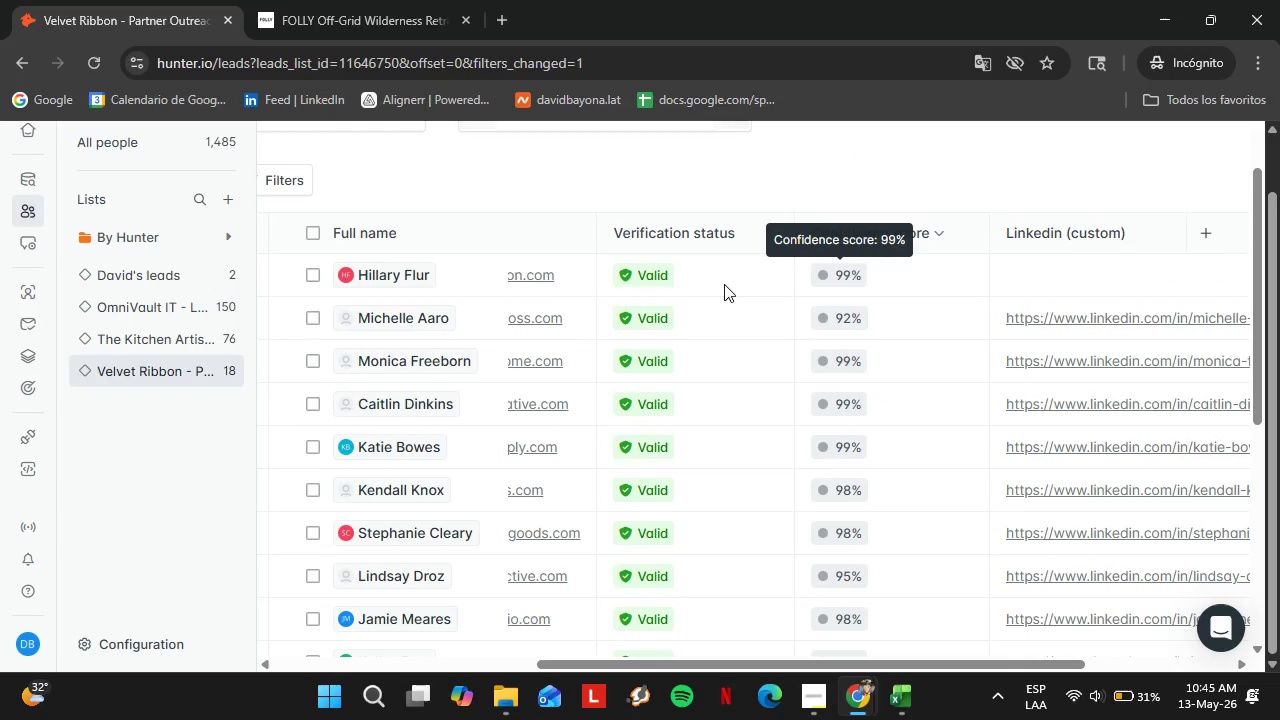 
left_click([385, 269])
 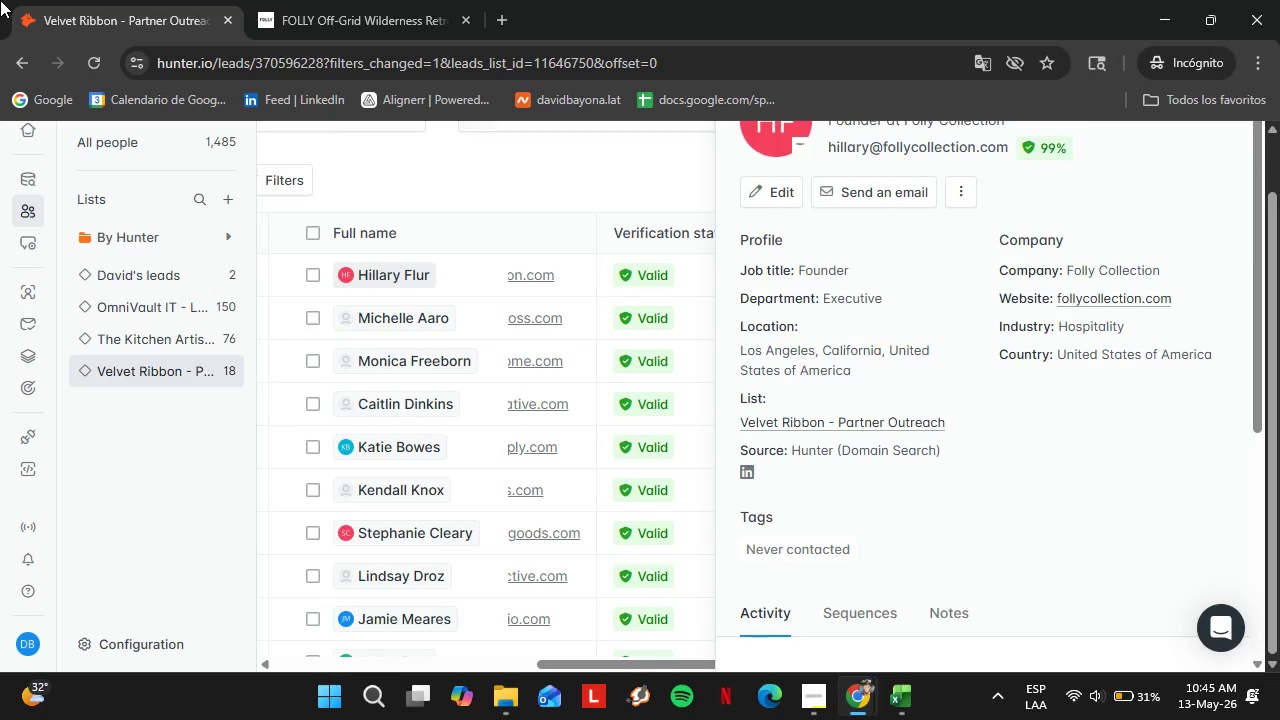 
wait(16.7)
 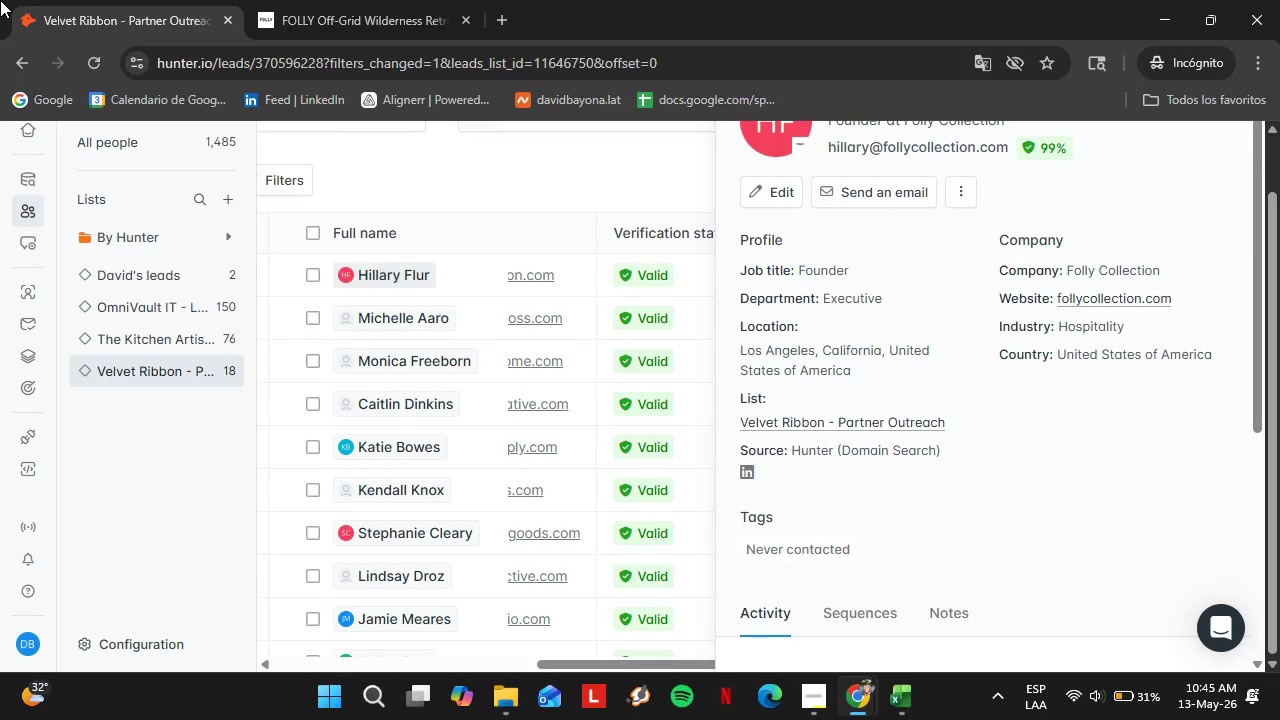 
right_click([752, 477])
 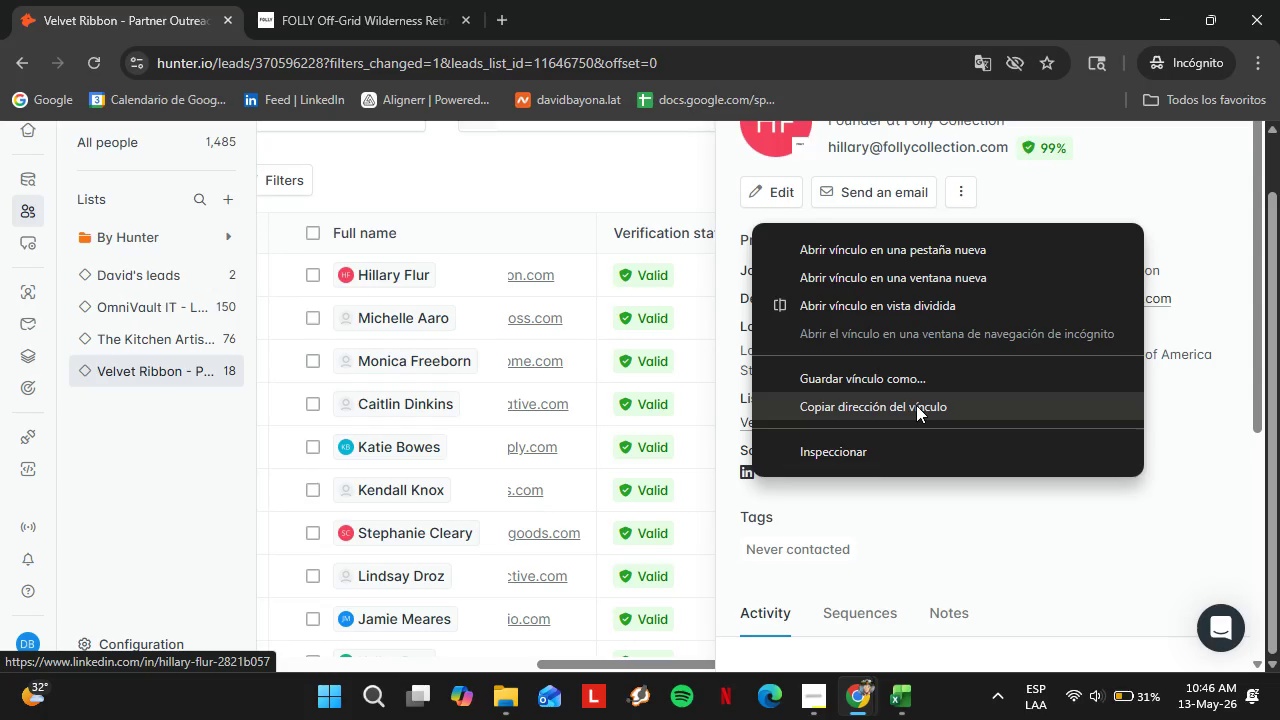 
left_click([926, 424])
 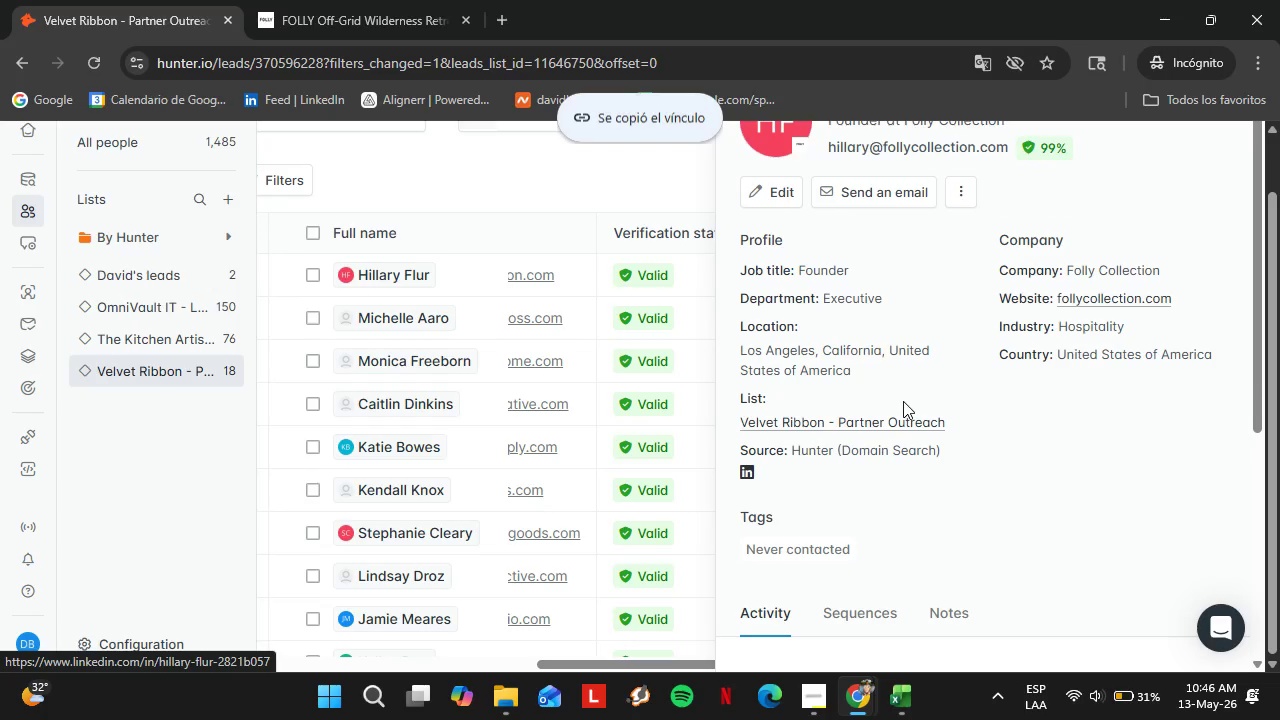 
scroll: coordinate [944, 422], scroll_direction: up, amount: 3.0
 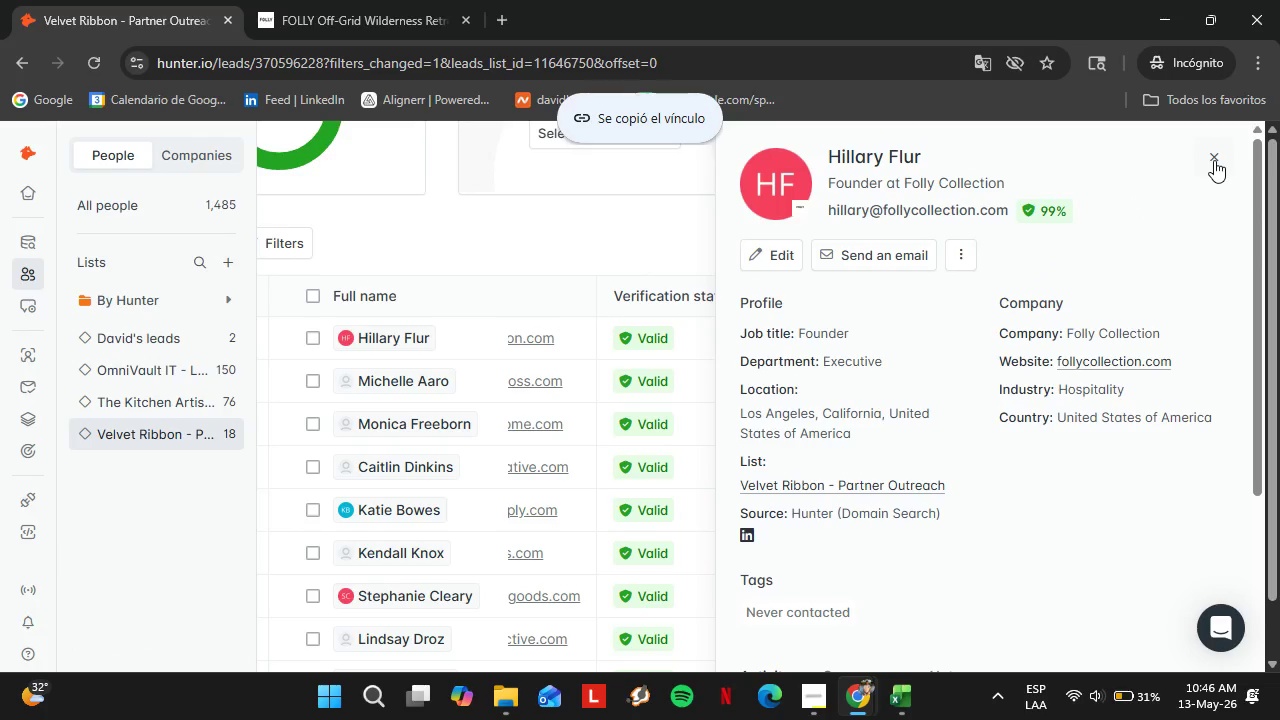 
left_click([1213, 154])
 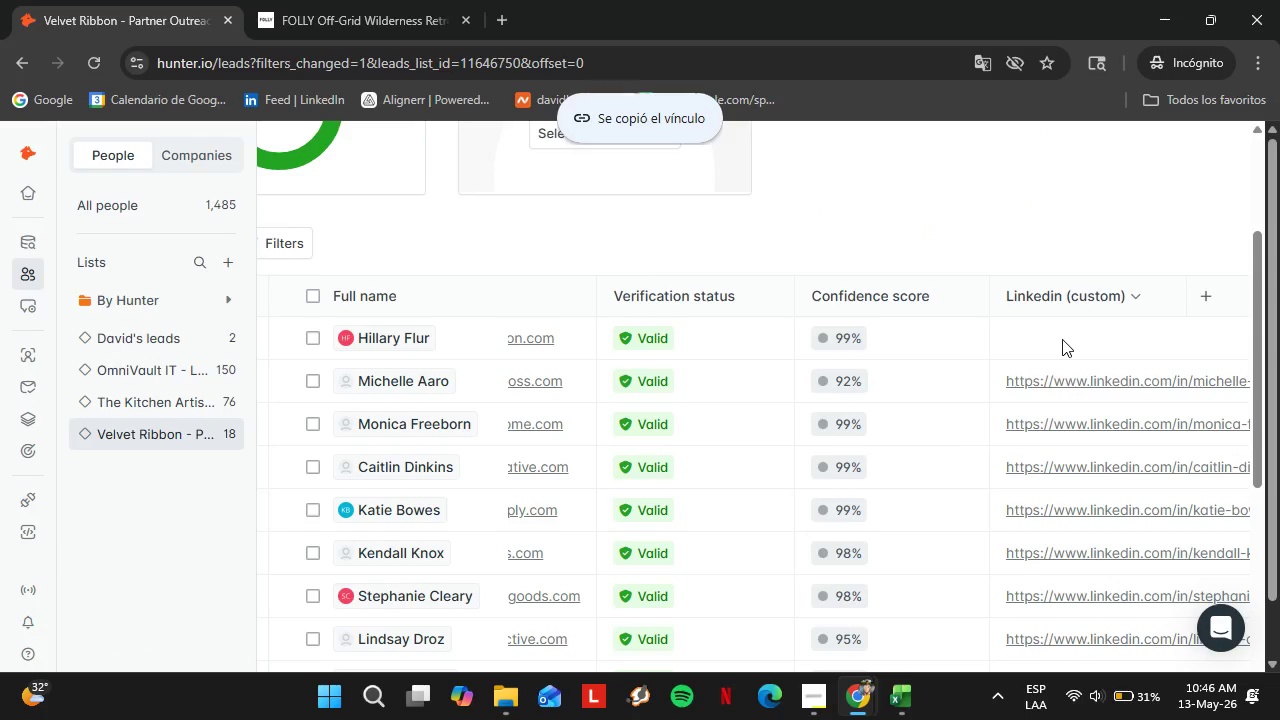 
double_click([1062, 339])
 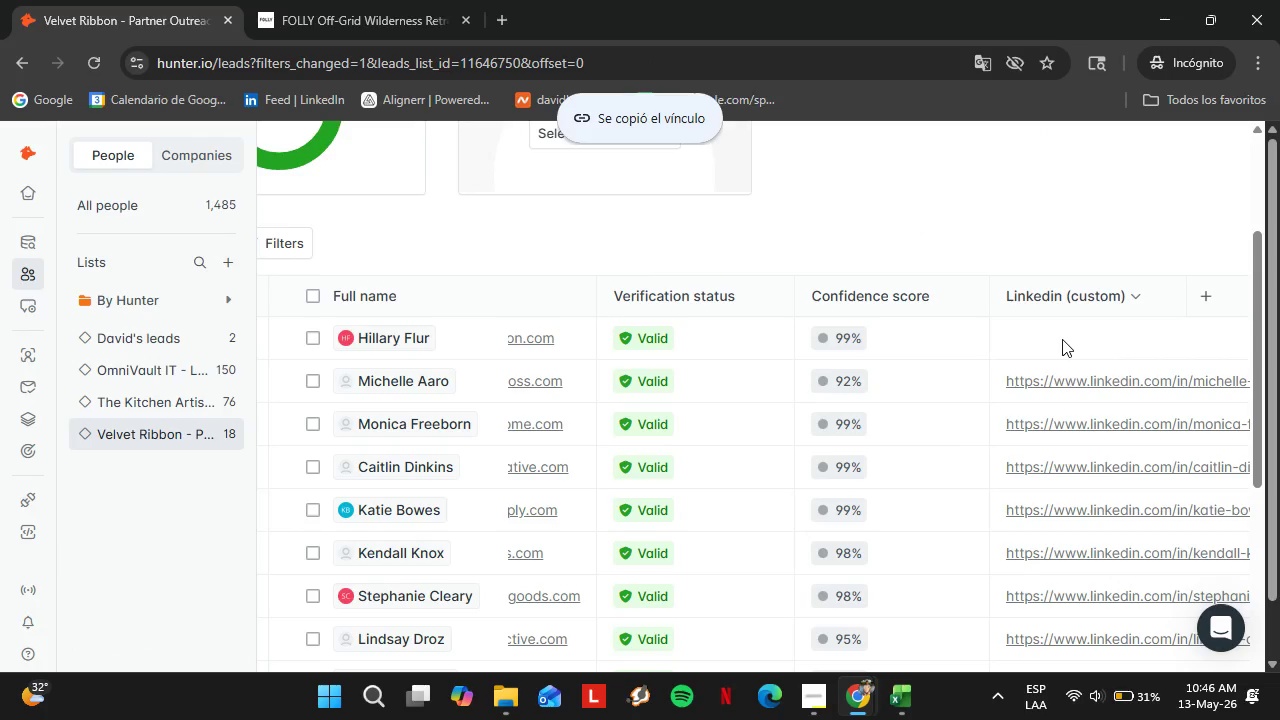 
triple_click([1062, 339])
 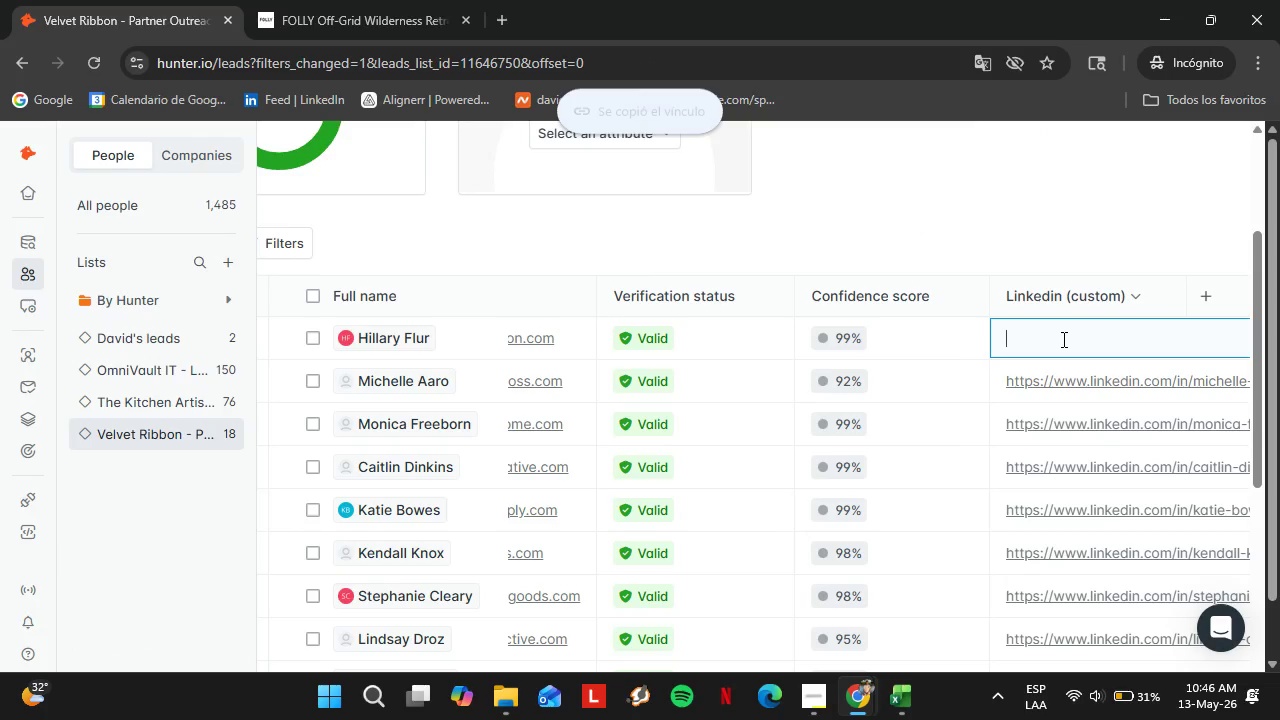 
triple_click([1062, 339])
 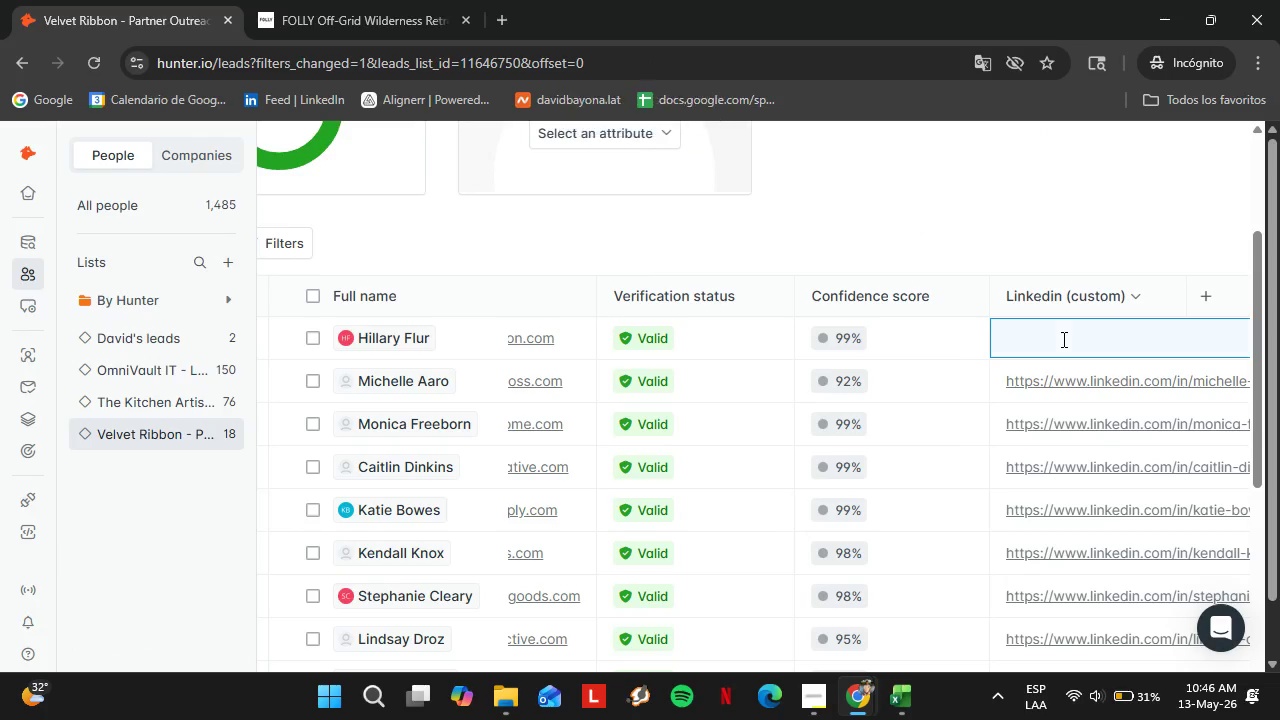 
key(Control+V)
 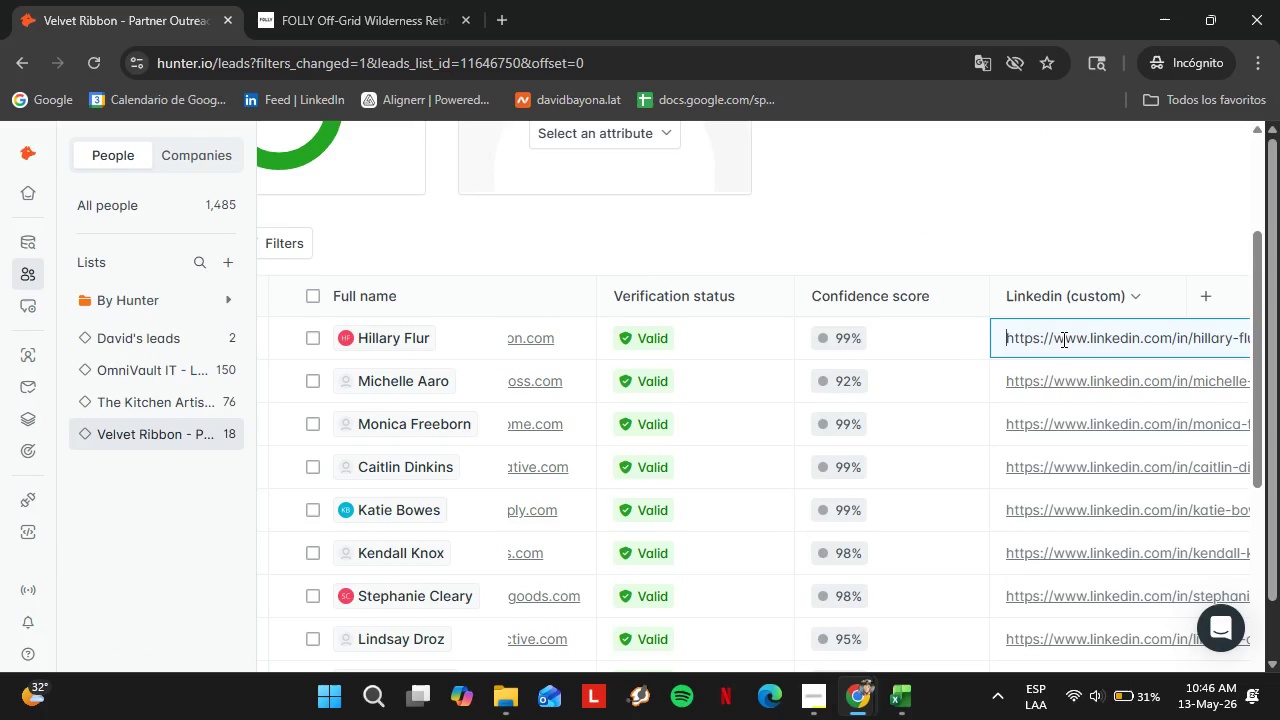 
key(Enter)
 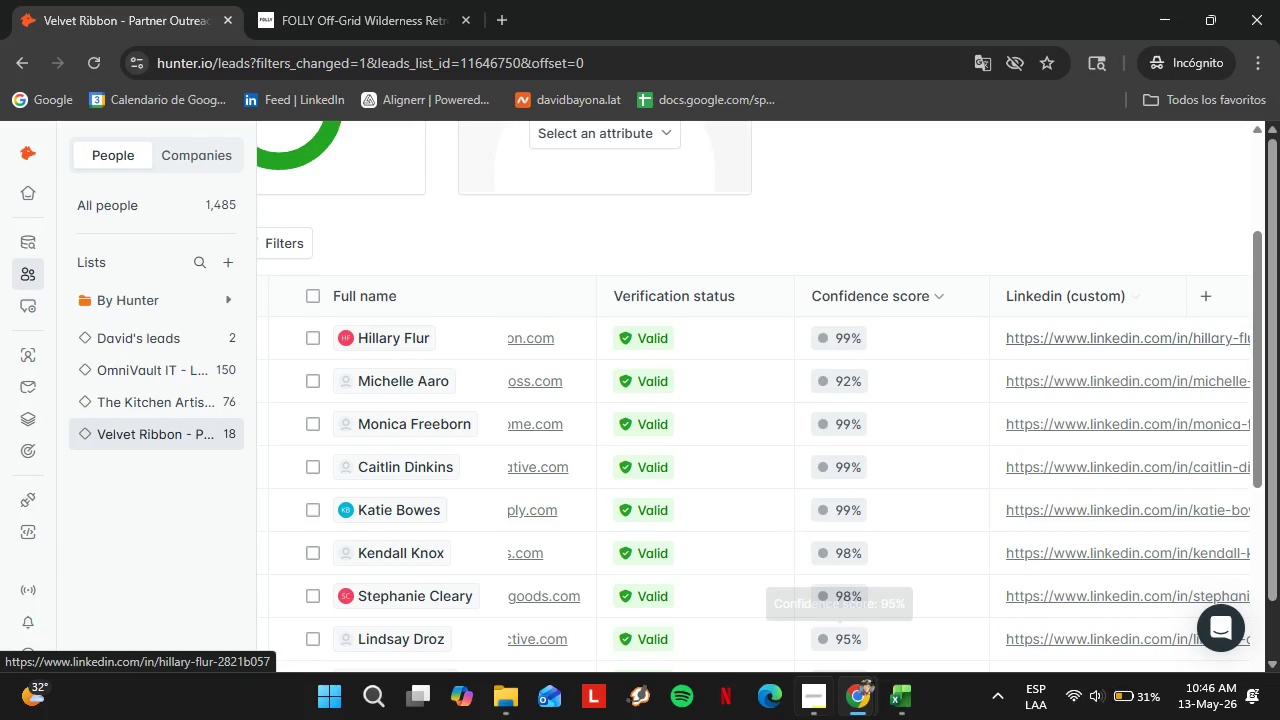 
left_click([824, 717])